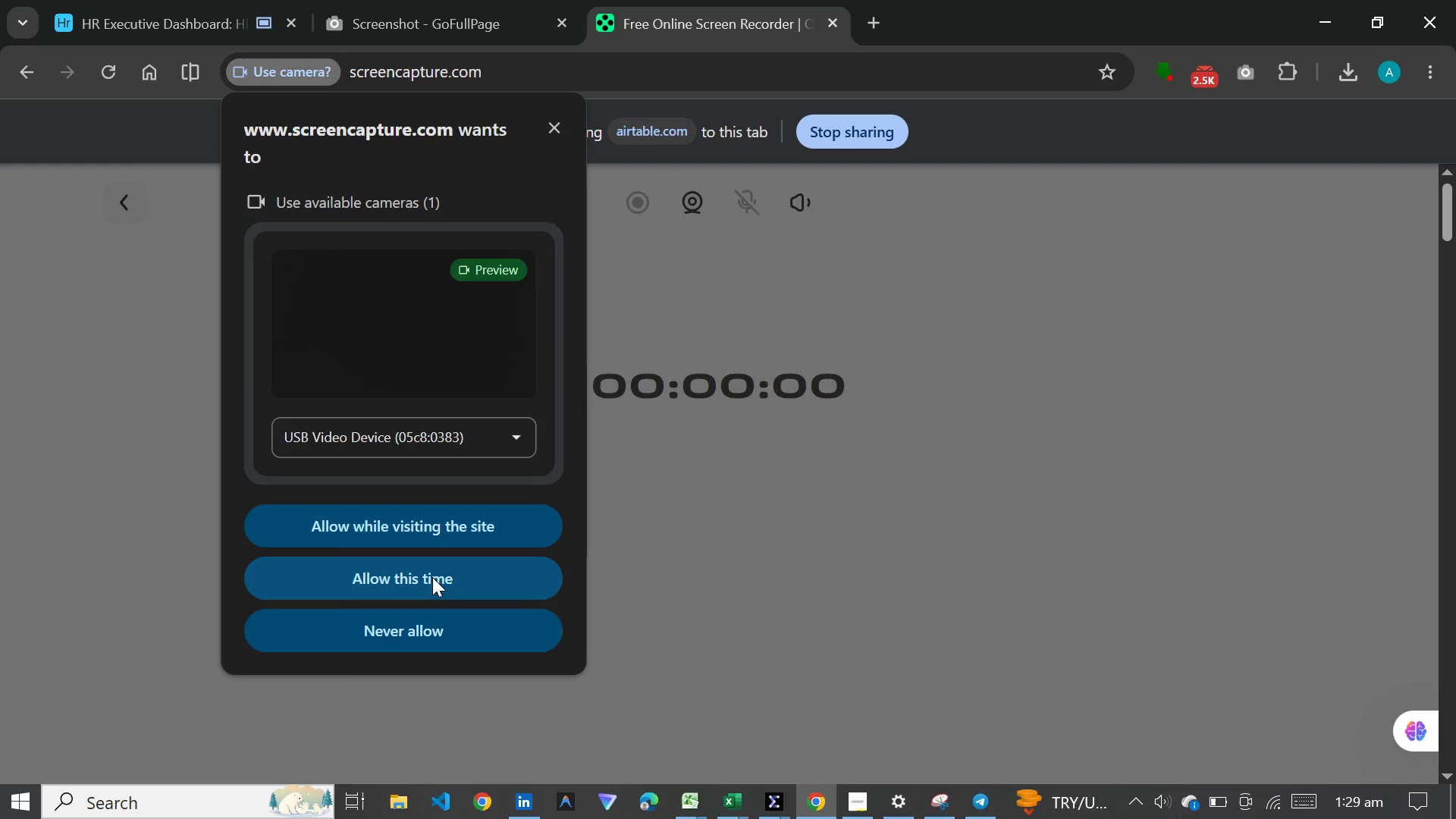 
left_click([432, 577])
 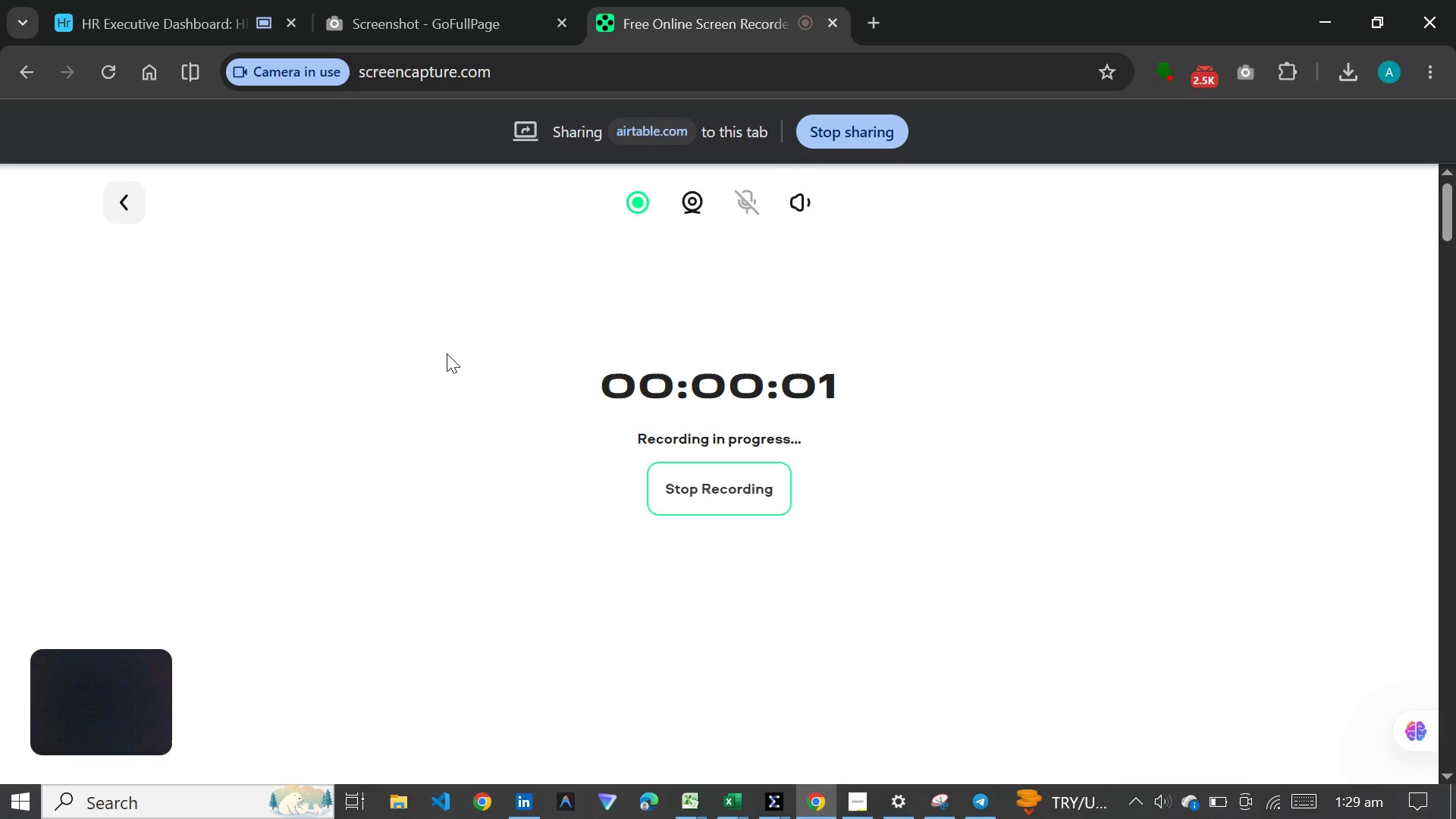 
left_click([188, 8])
 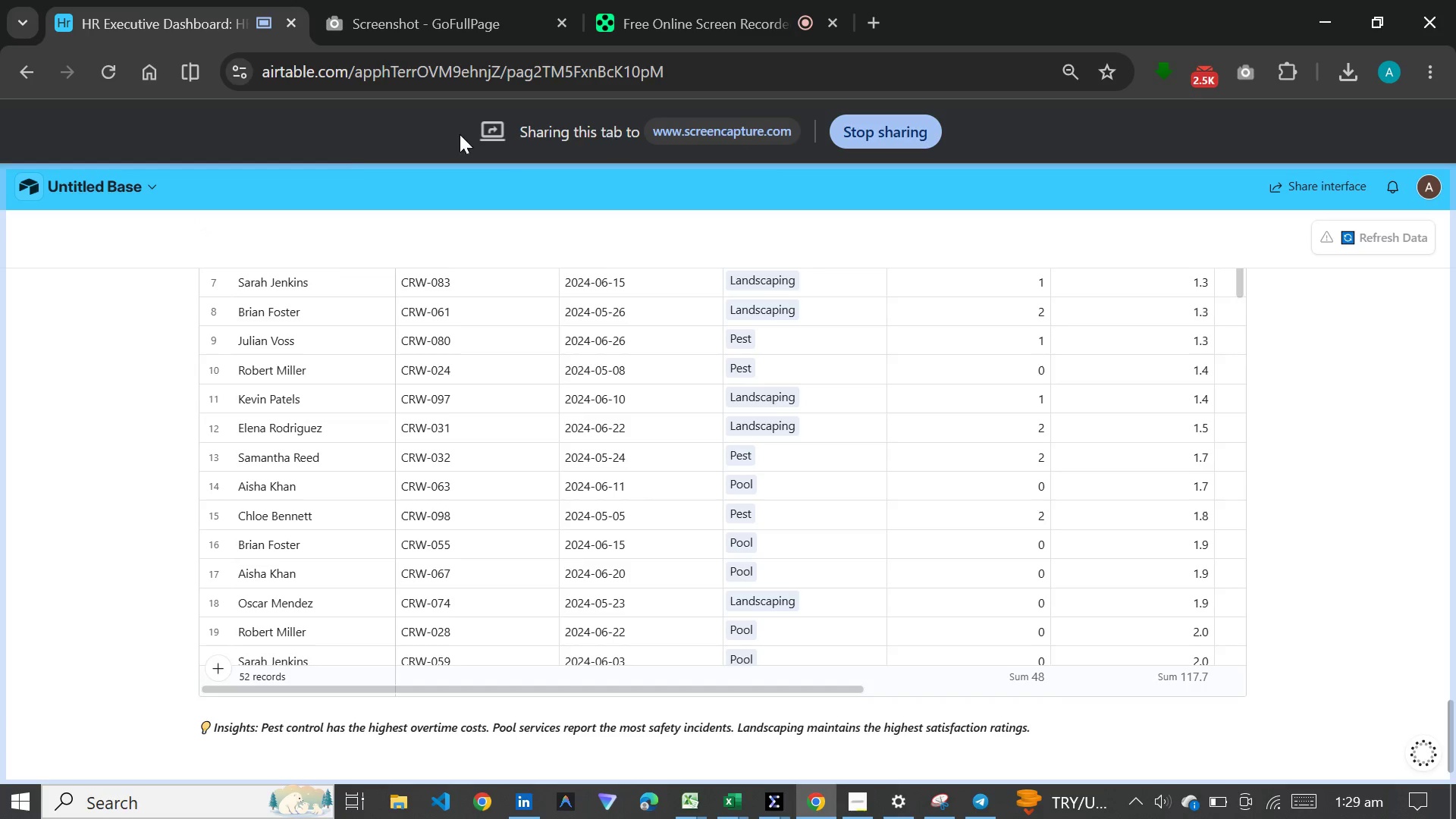 
left_click([124, 180])
 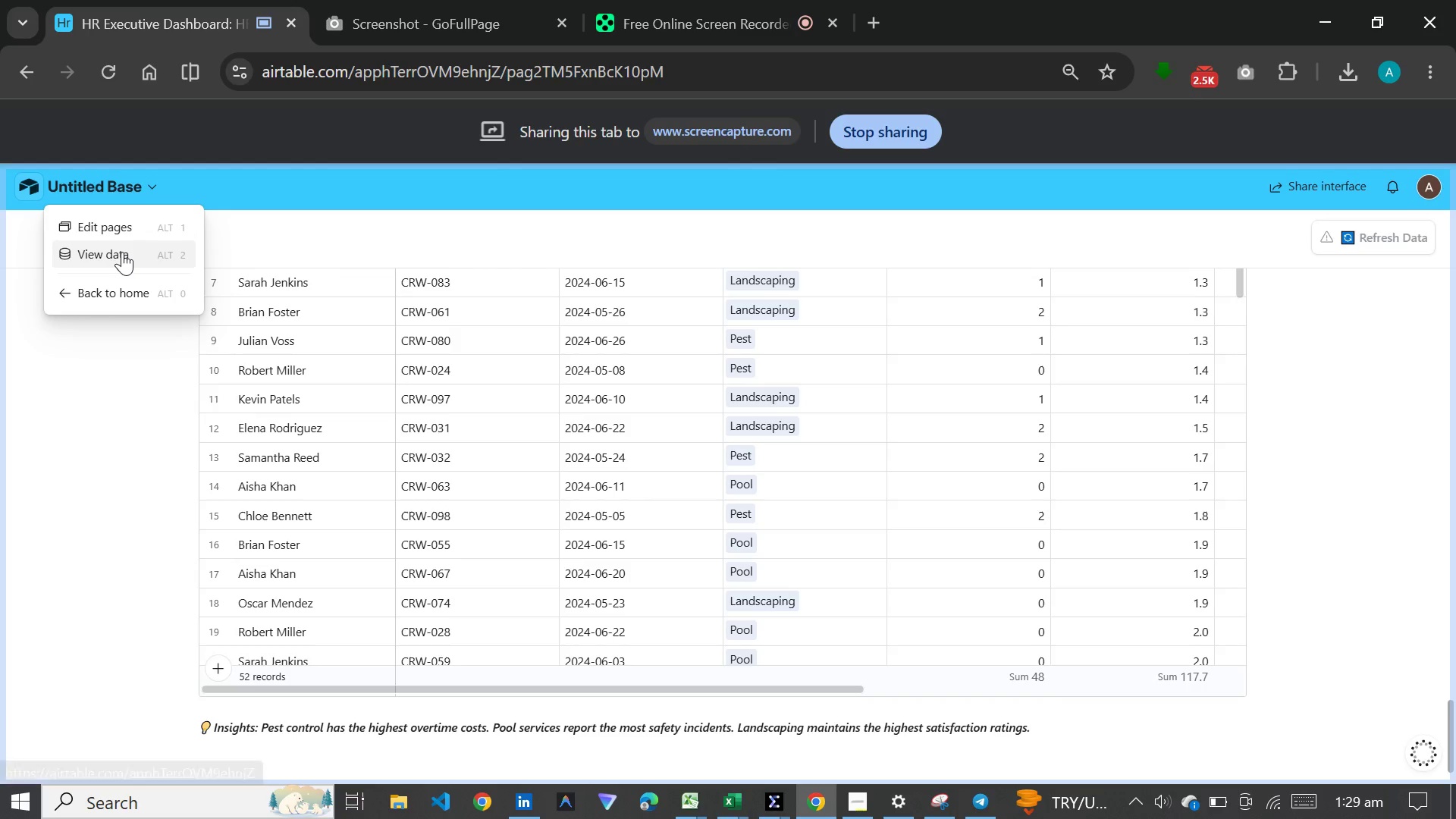 
left_click([122, 252])
 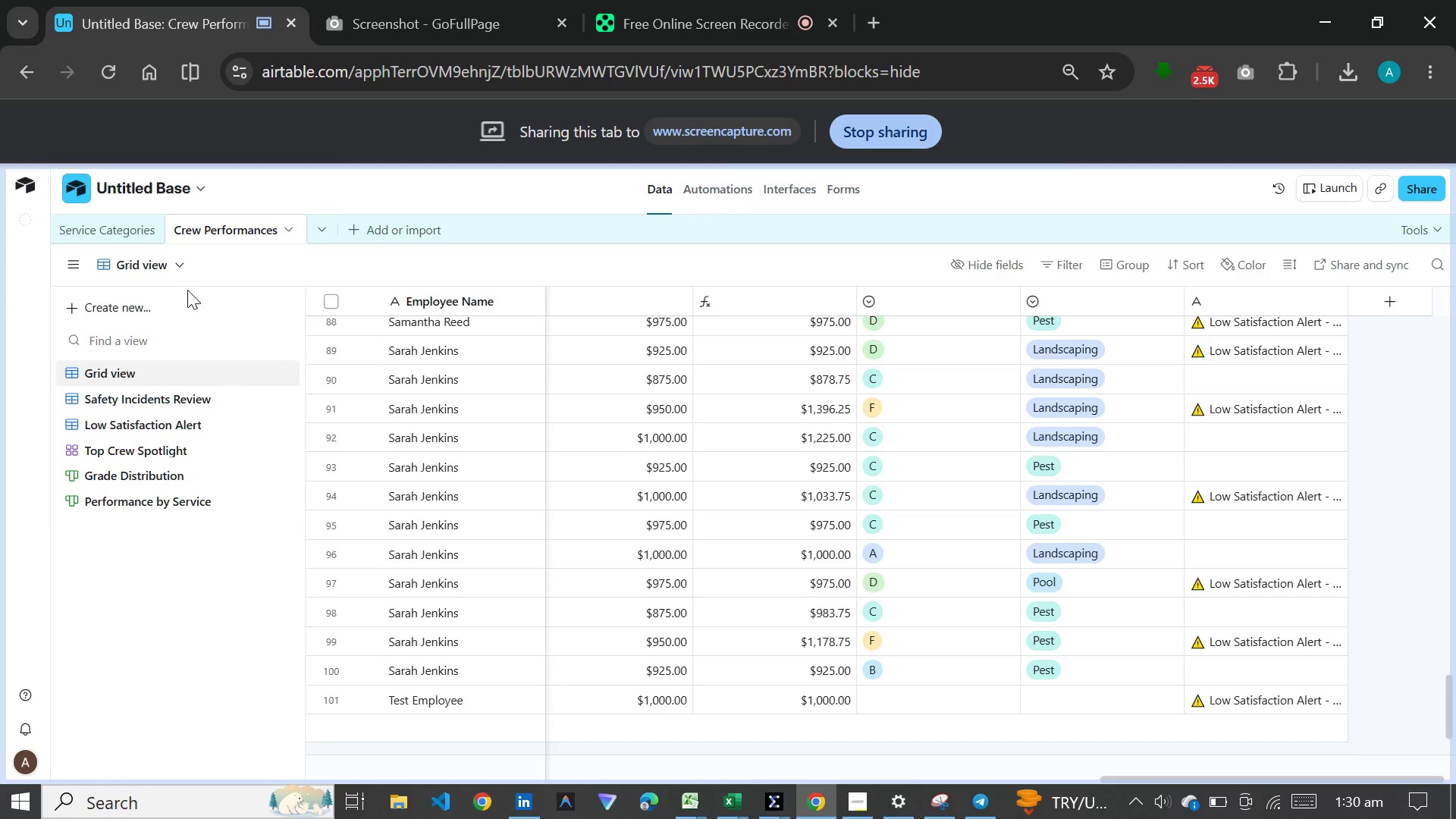 
left_click([123, 223])
 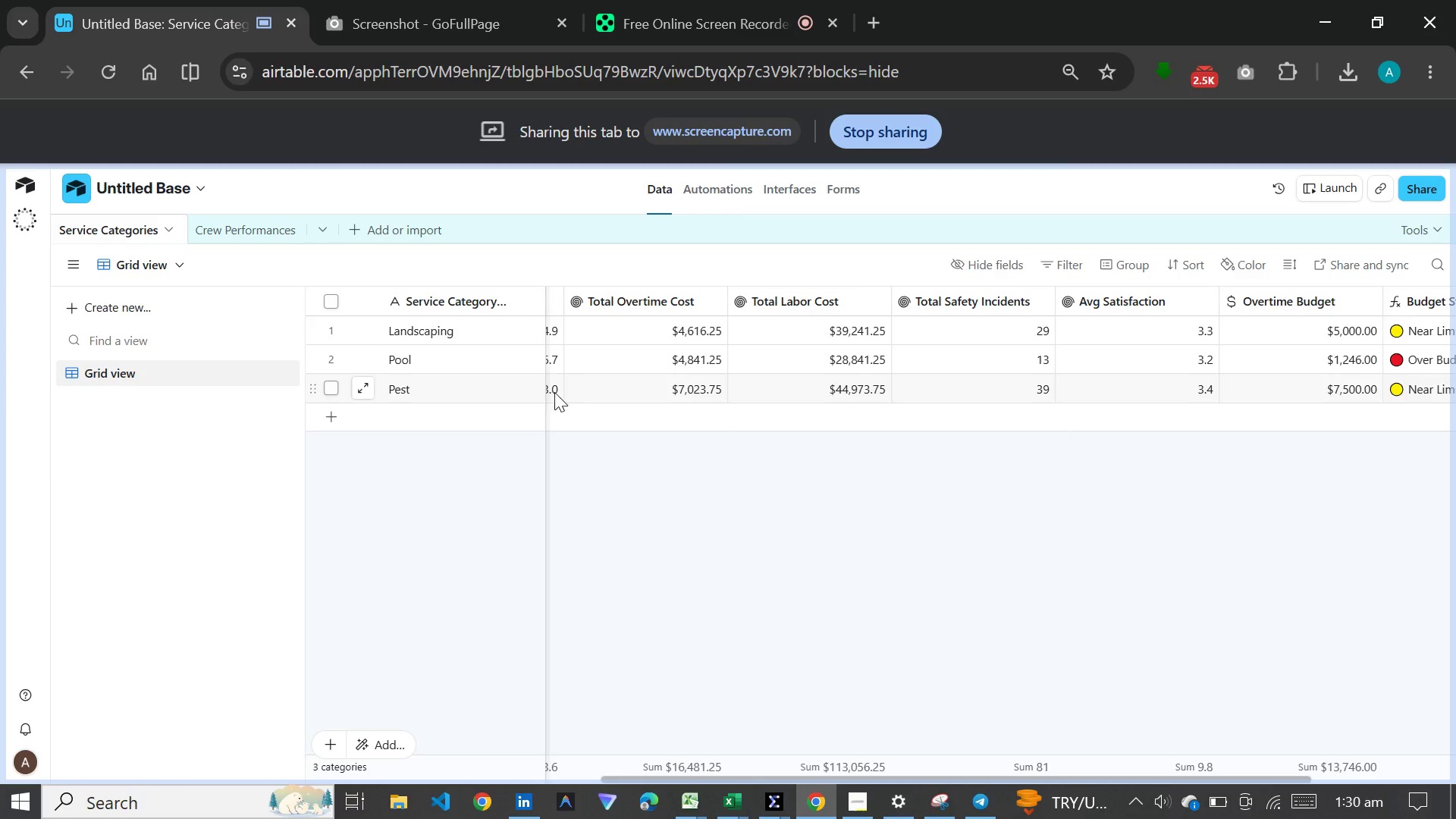 
double_click([554, 395])
 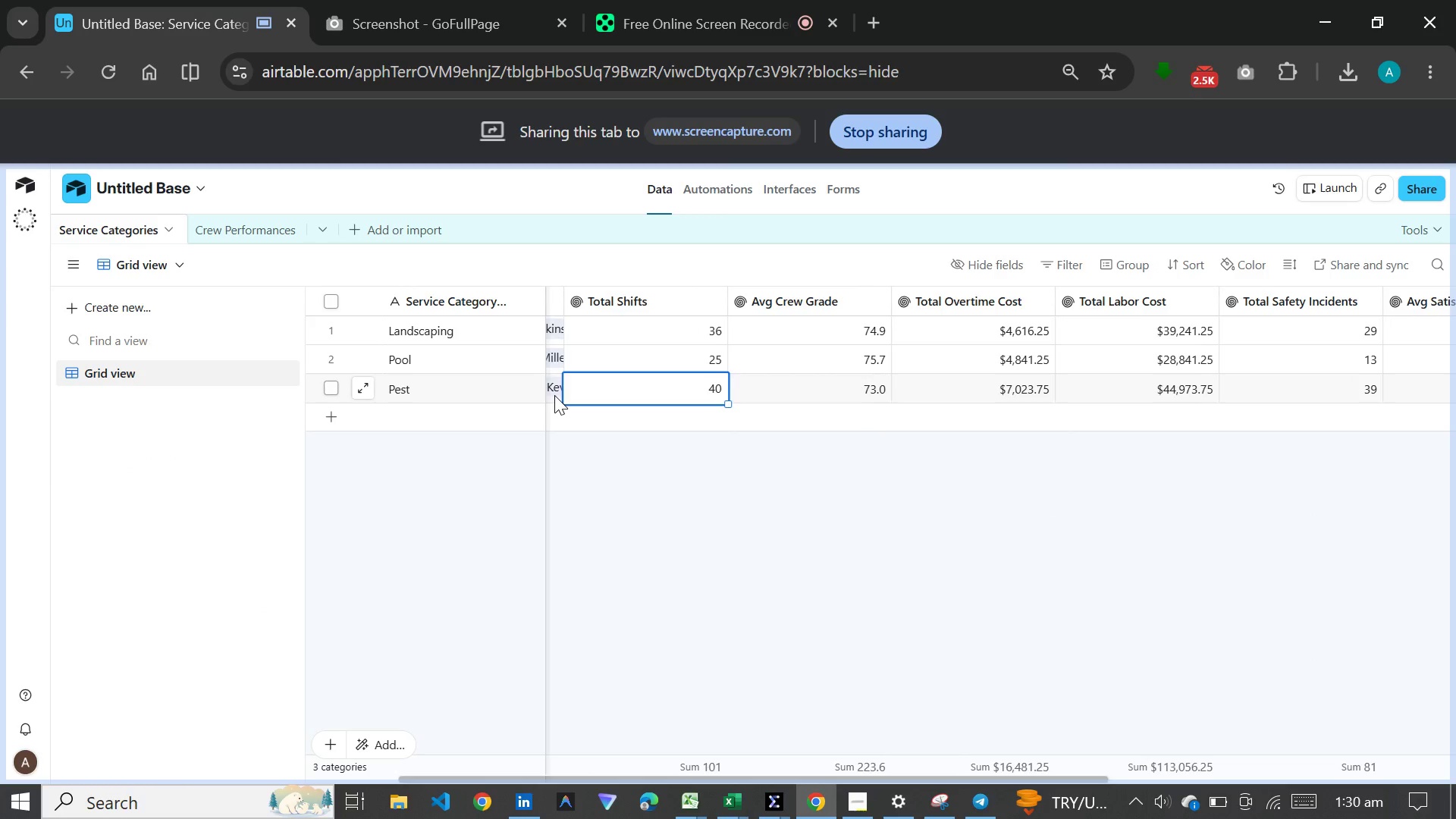 
triple_click([554, 395])
 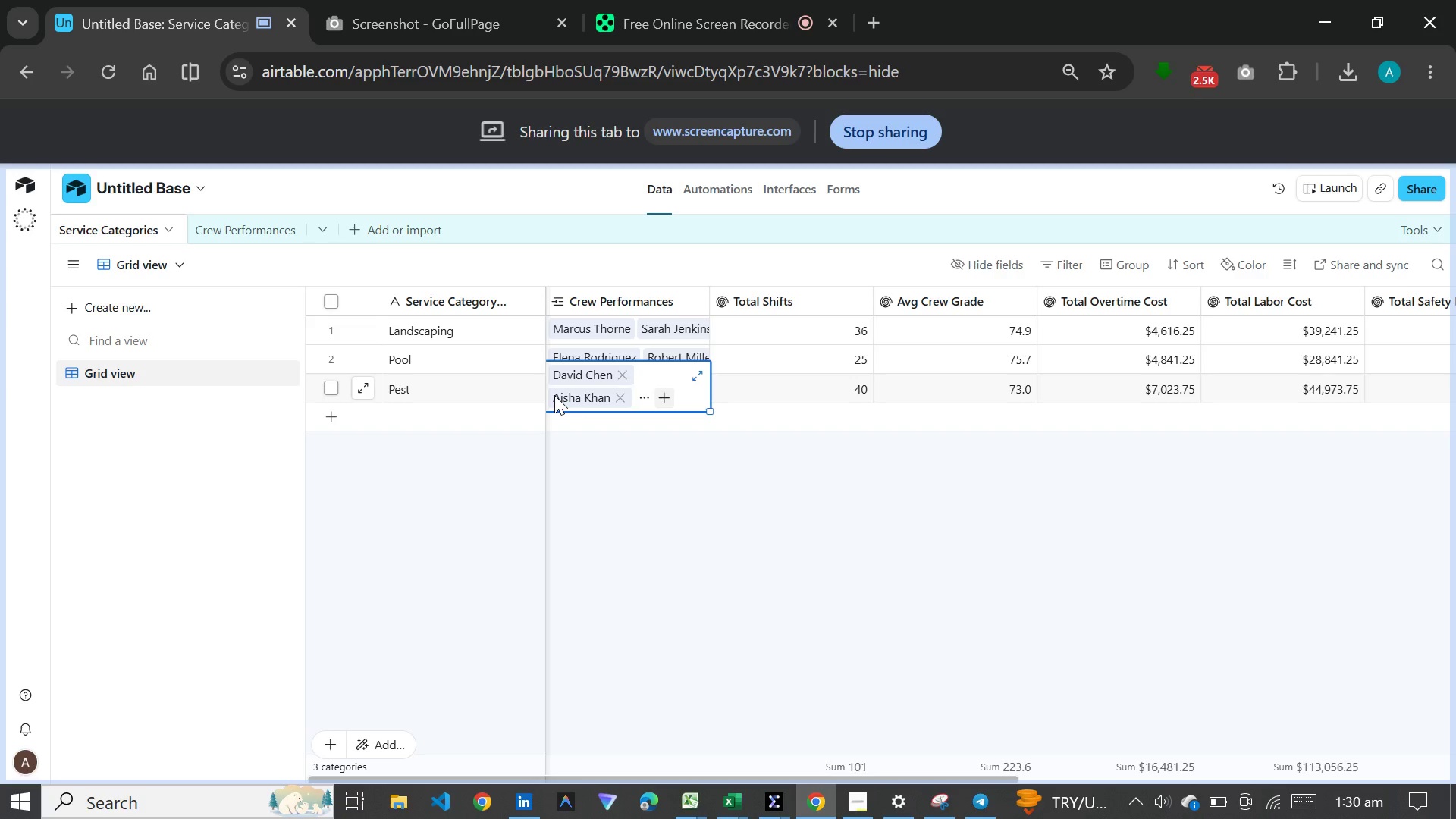 
triple_click([554, 395])
 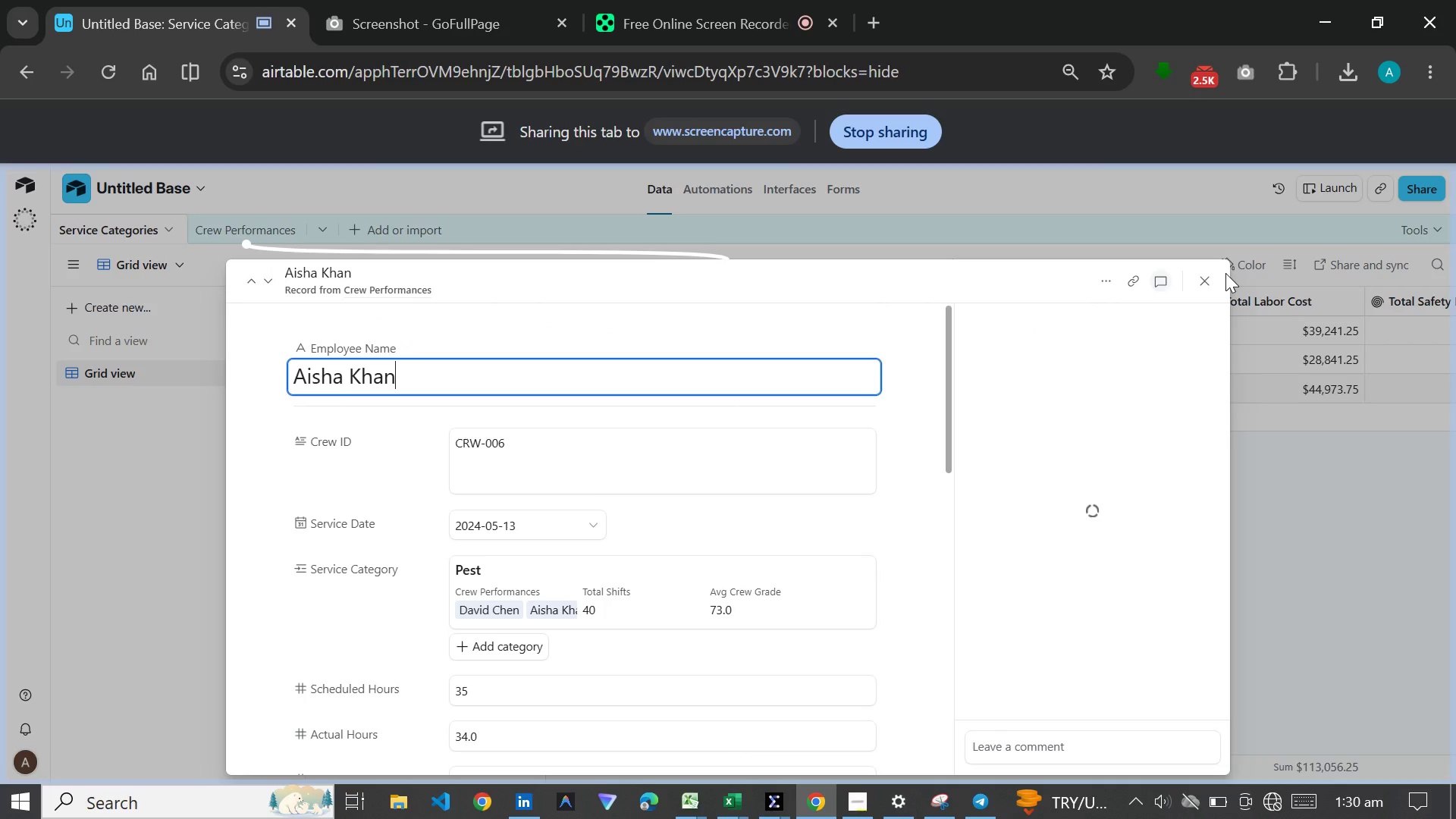 
left_click([1210, 285])
 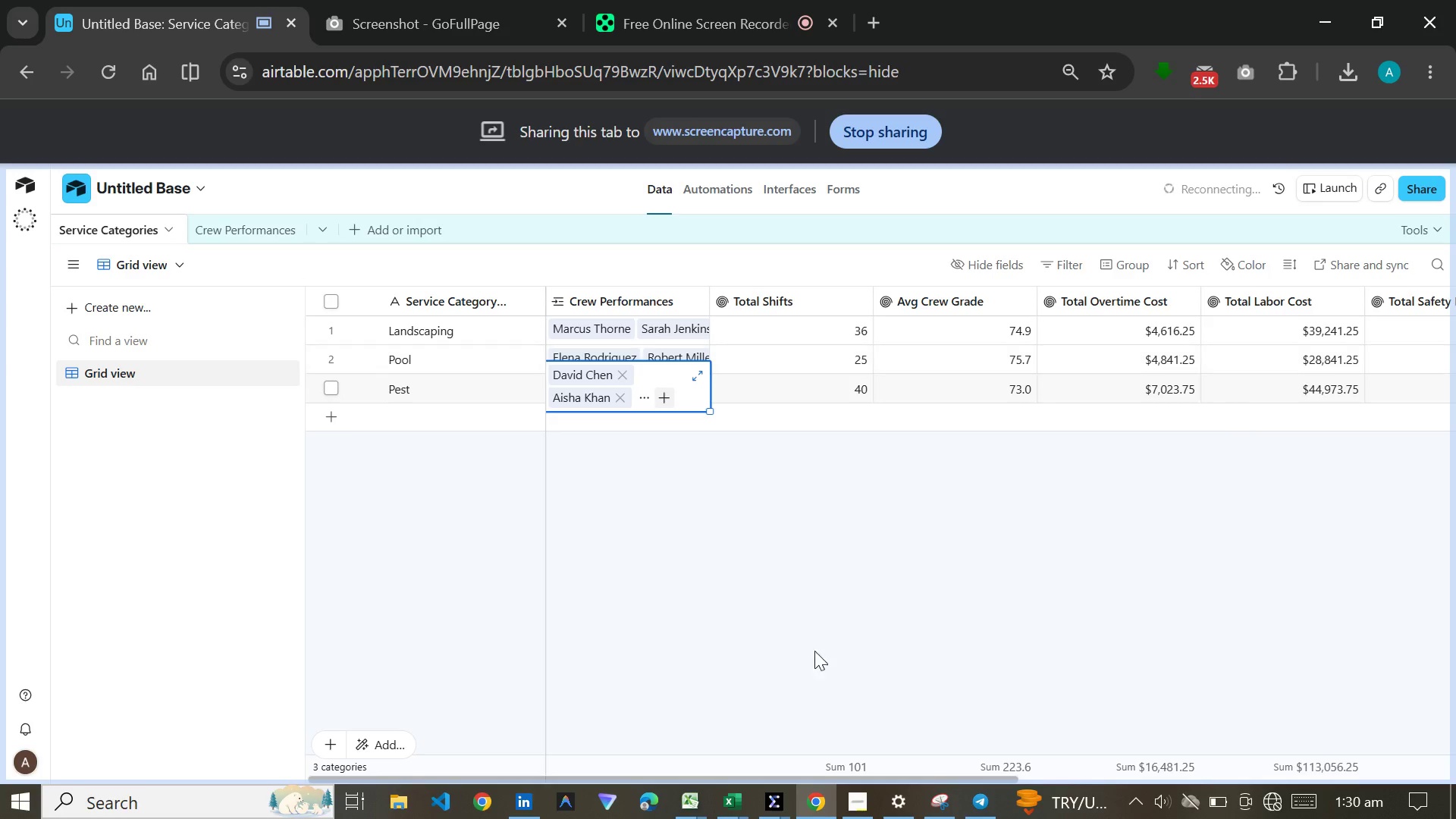 
left_click_drag(start_coordinate=[802, 774], to_coordinate=[888, 760])
 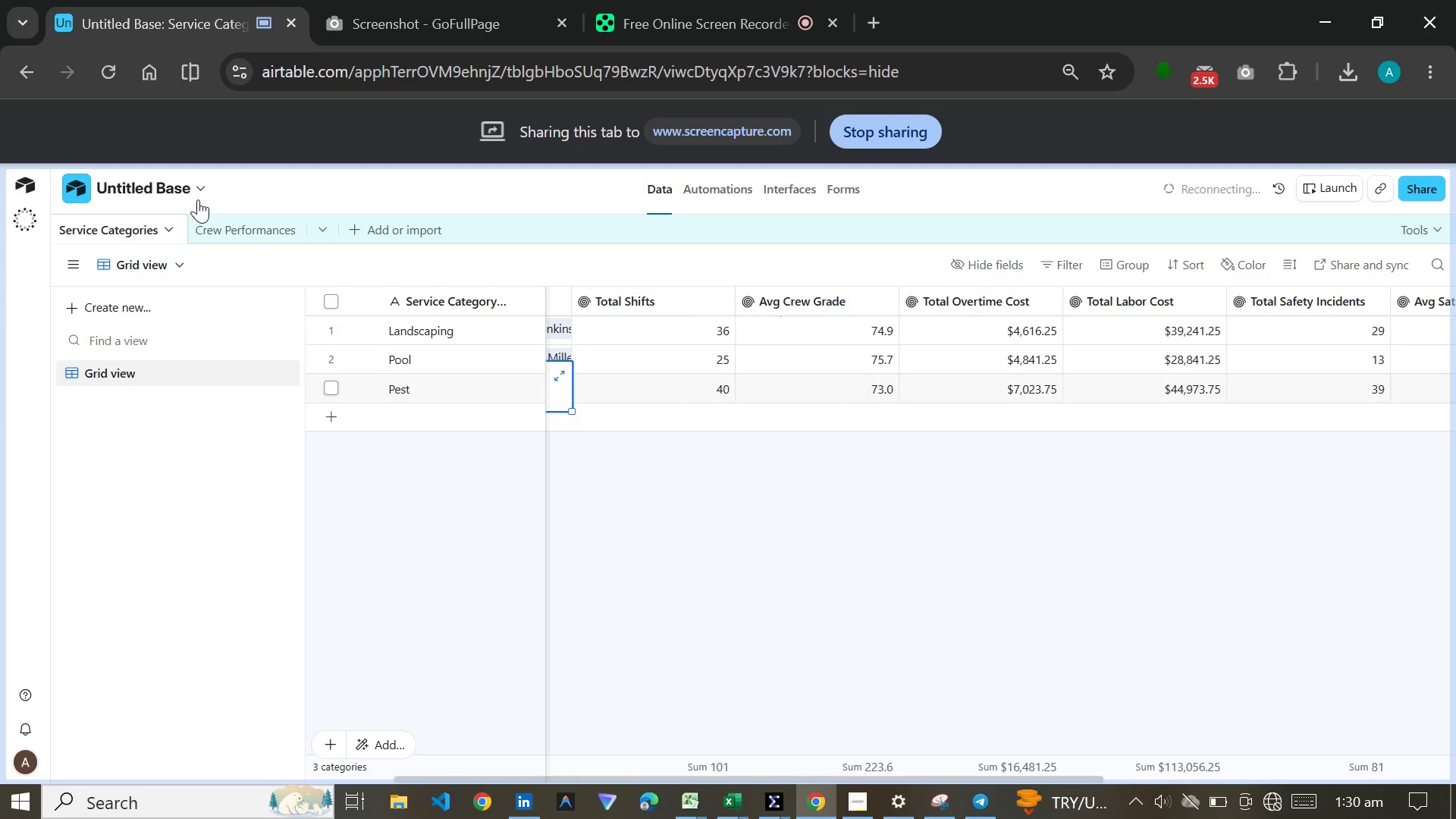 
left_click([226, 232])
 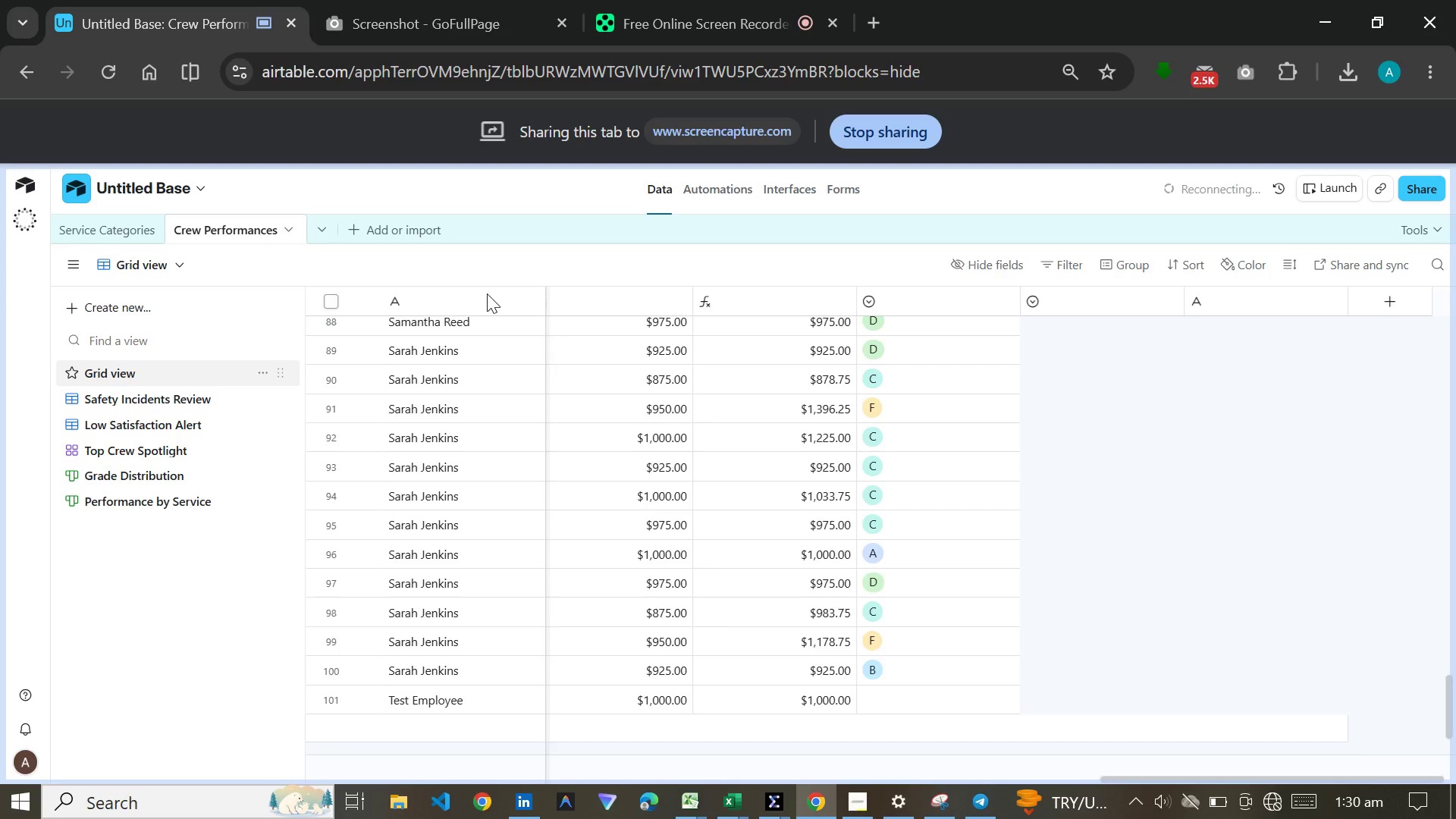 
left_click([570, 539])
 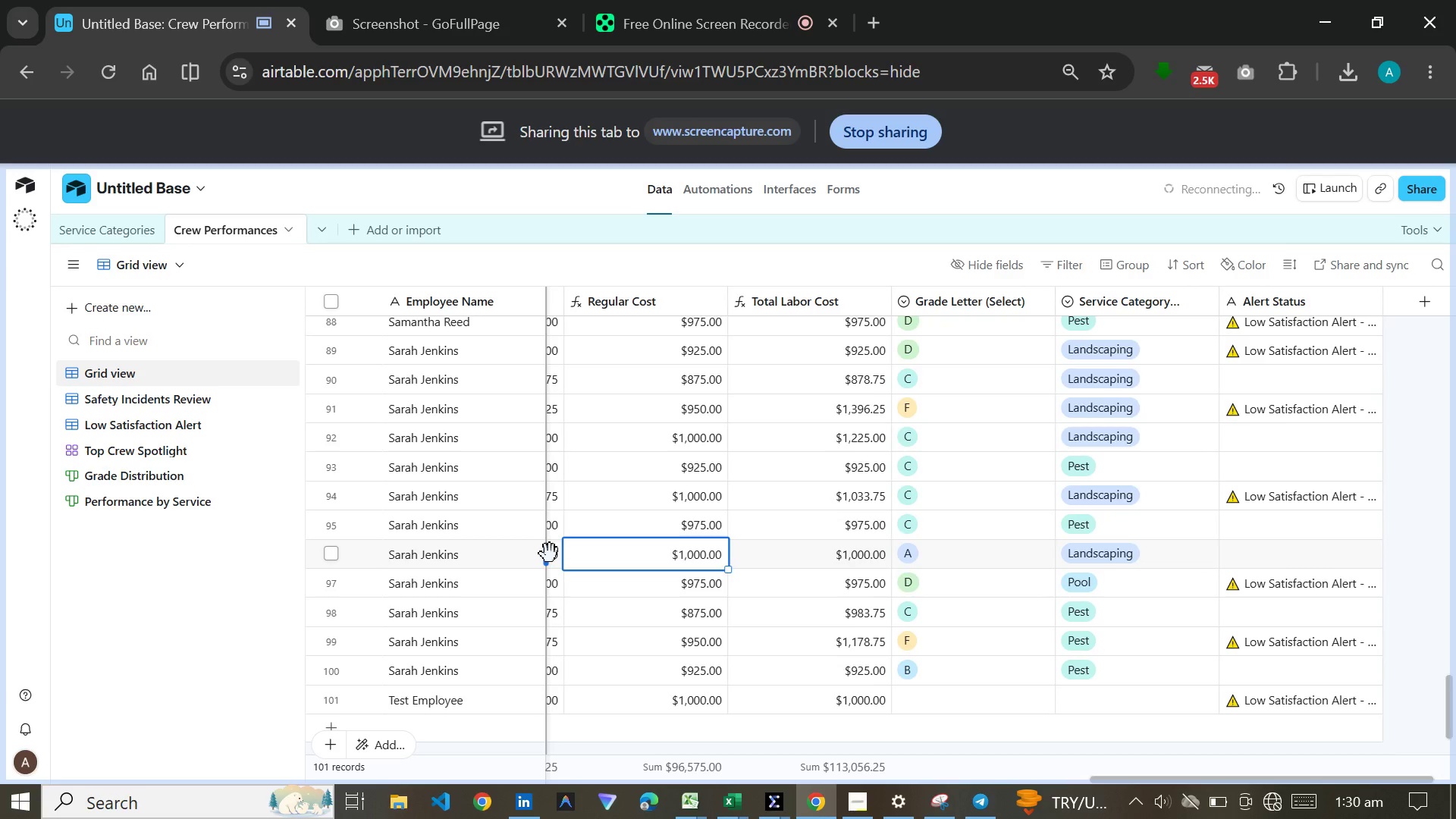 
double_click([550, 554])
 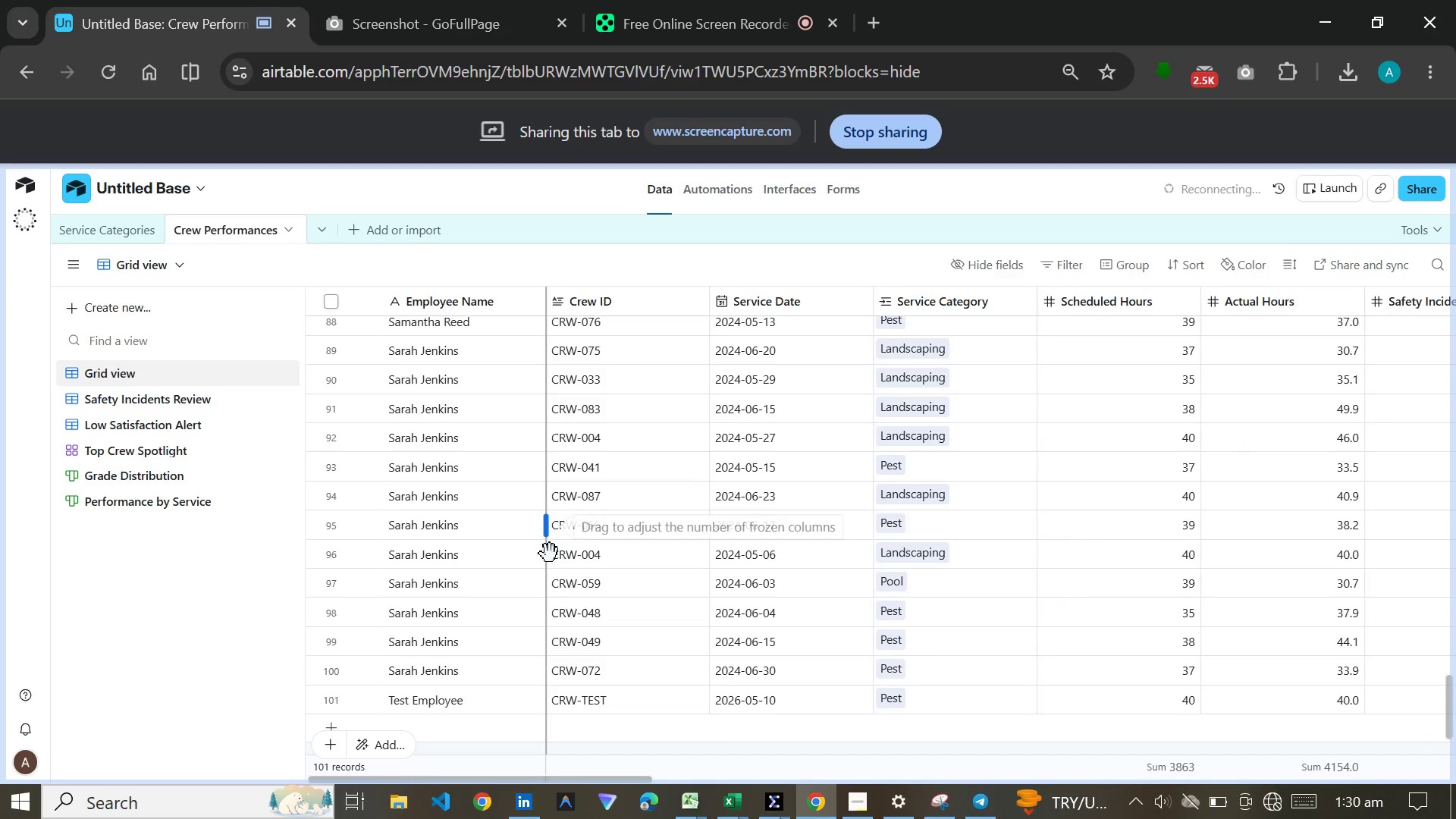 
left_click([550, 554])
 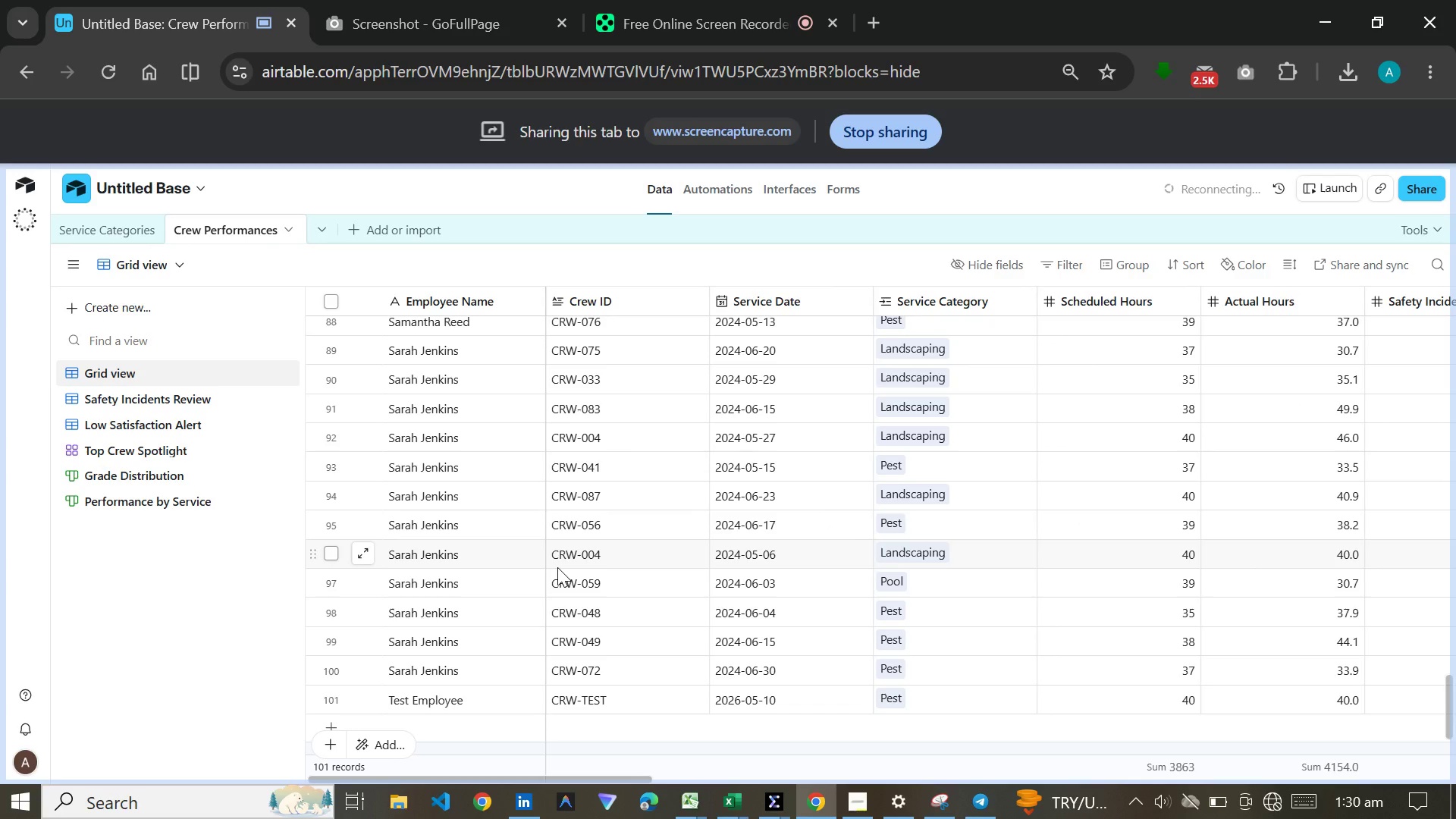 
left_click([557, 567])
 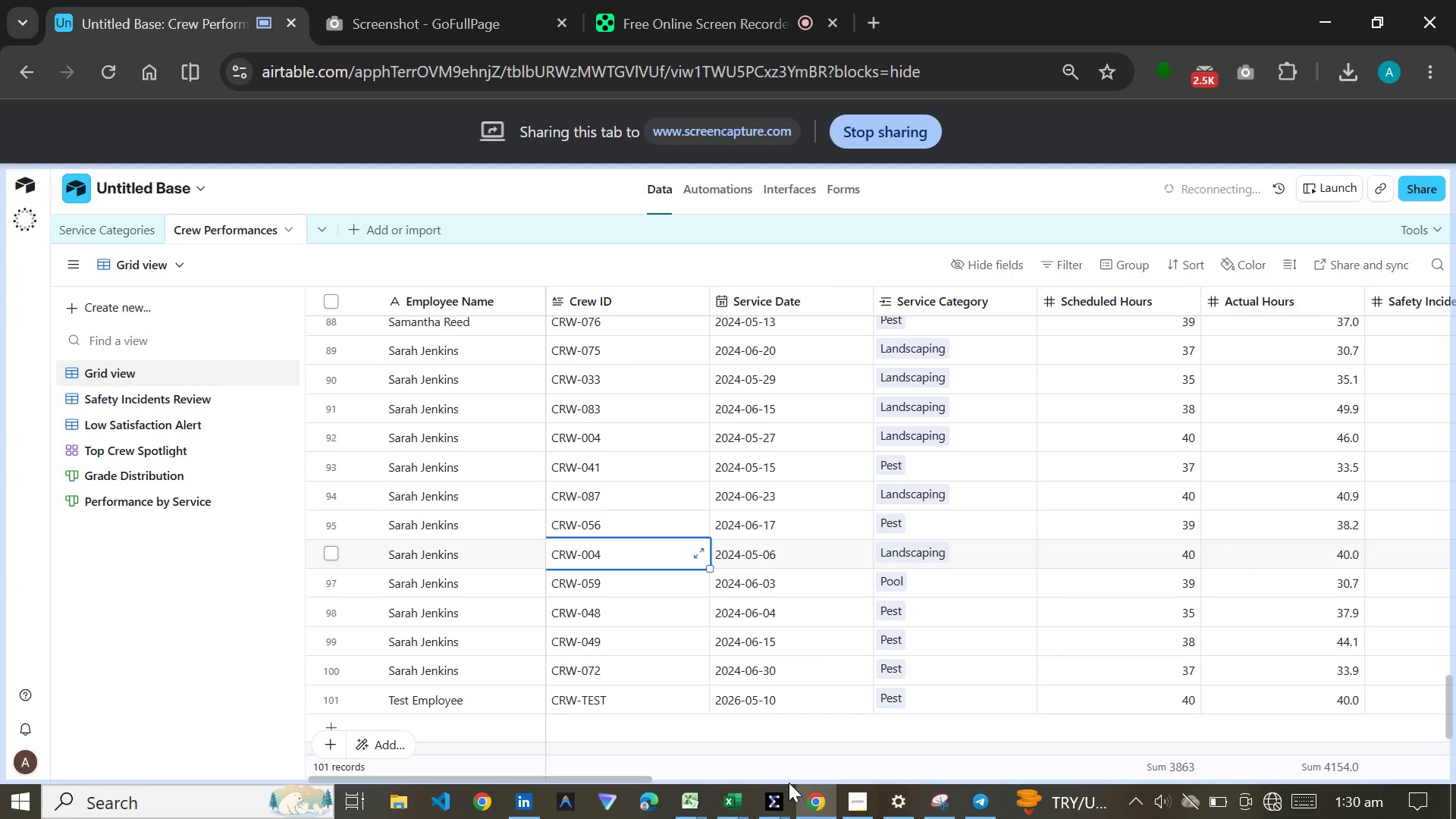 
scroll: coordinate [1134, 436], scroll_direction: up, amount: 42.0
 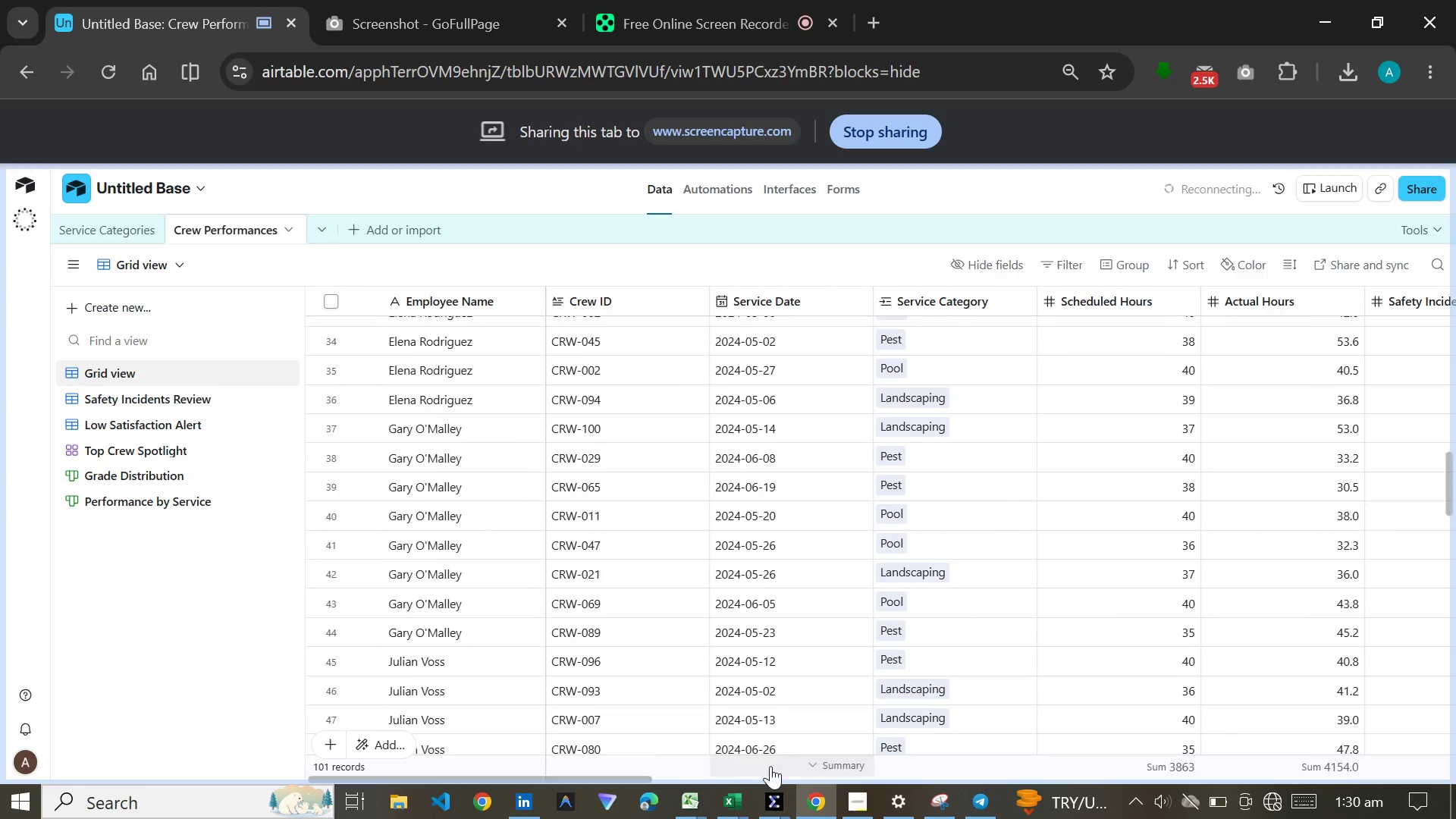 
left_click_drag(start_coordinate=[619, 777], to_coordinate=[949, 781])
 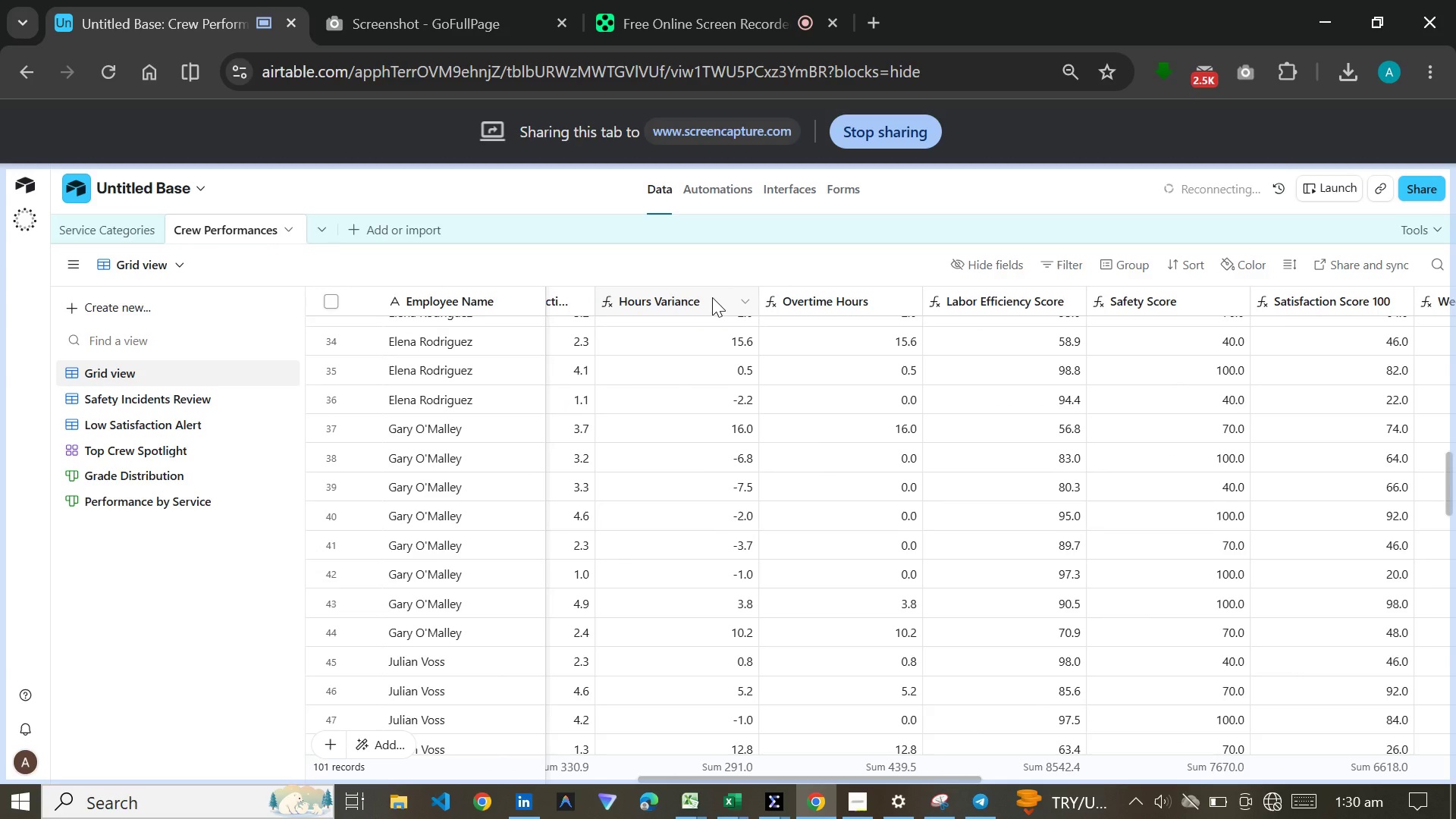 
double_click([712, 297])
 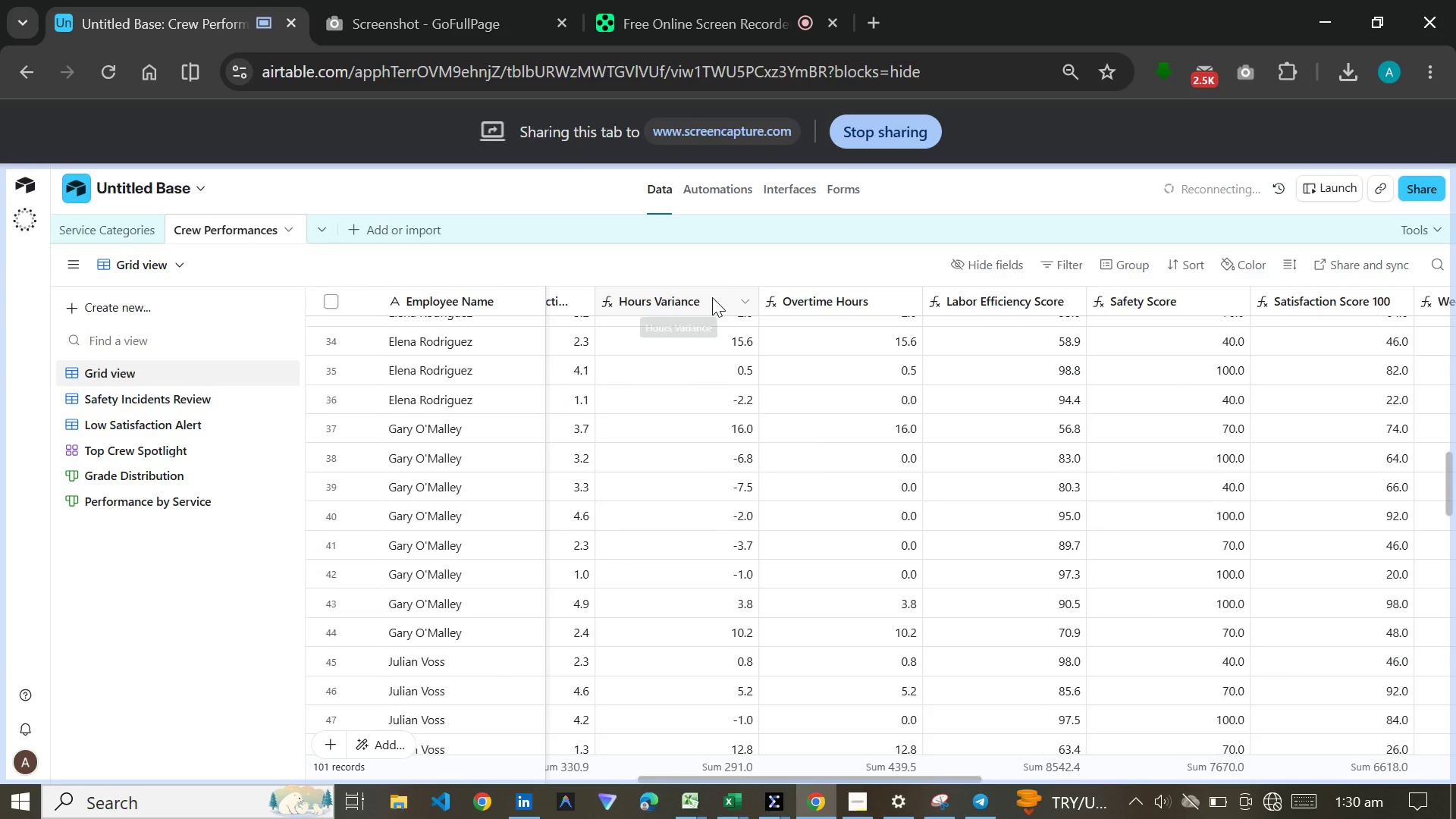 
triple_click([712, 297])
 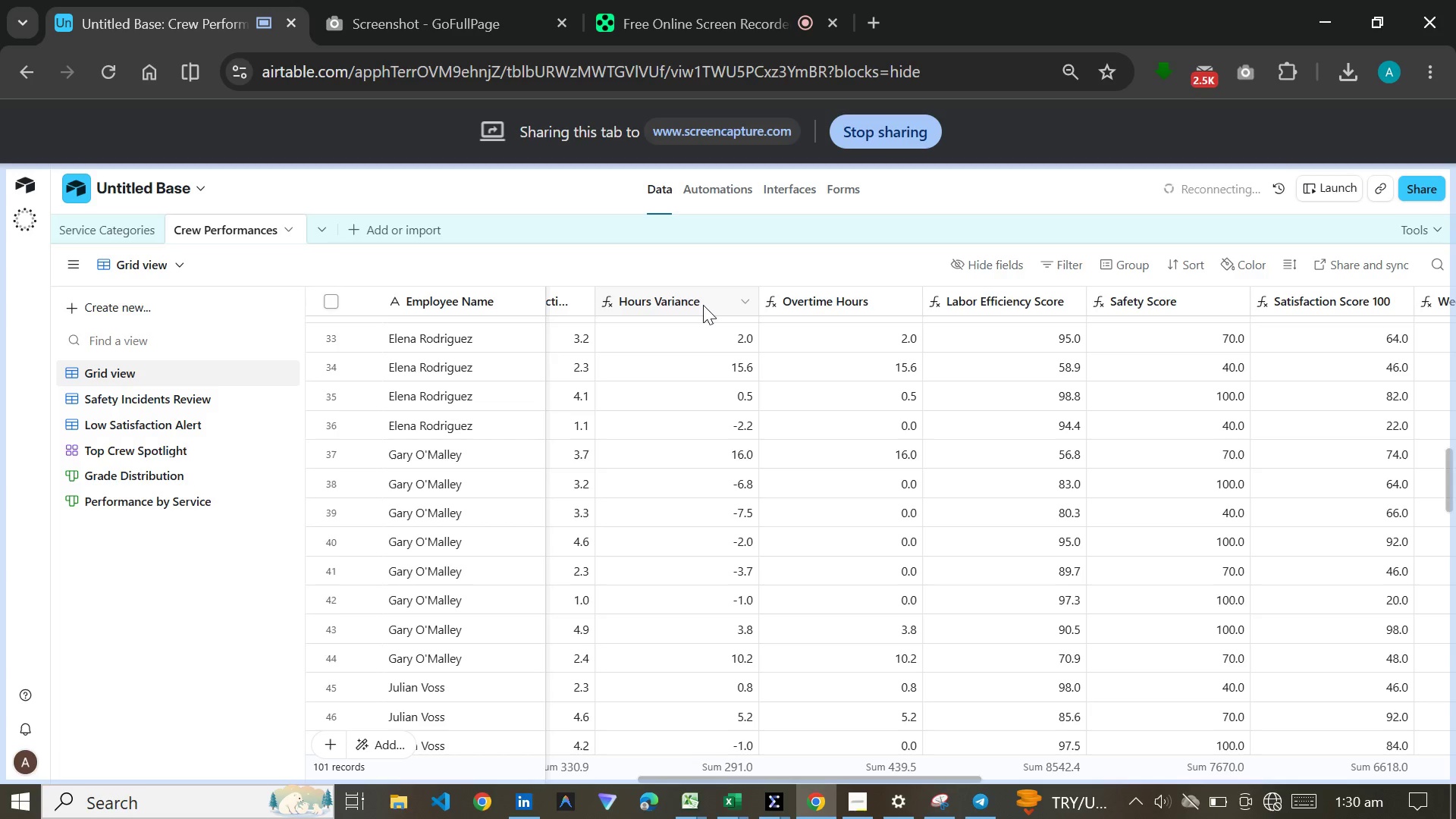 
double_click([703, 302])
 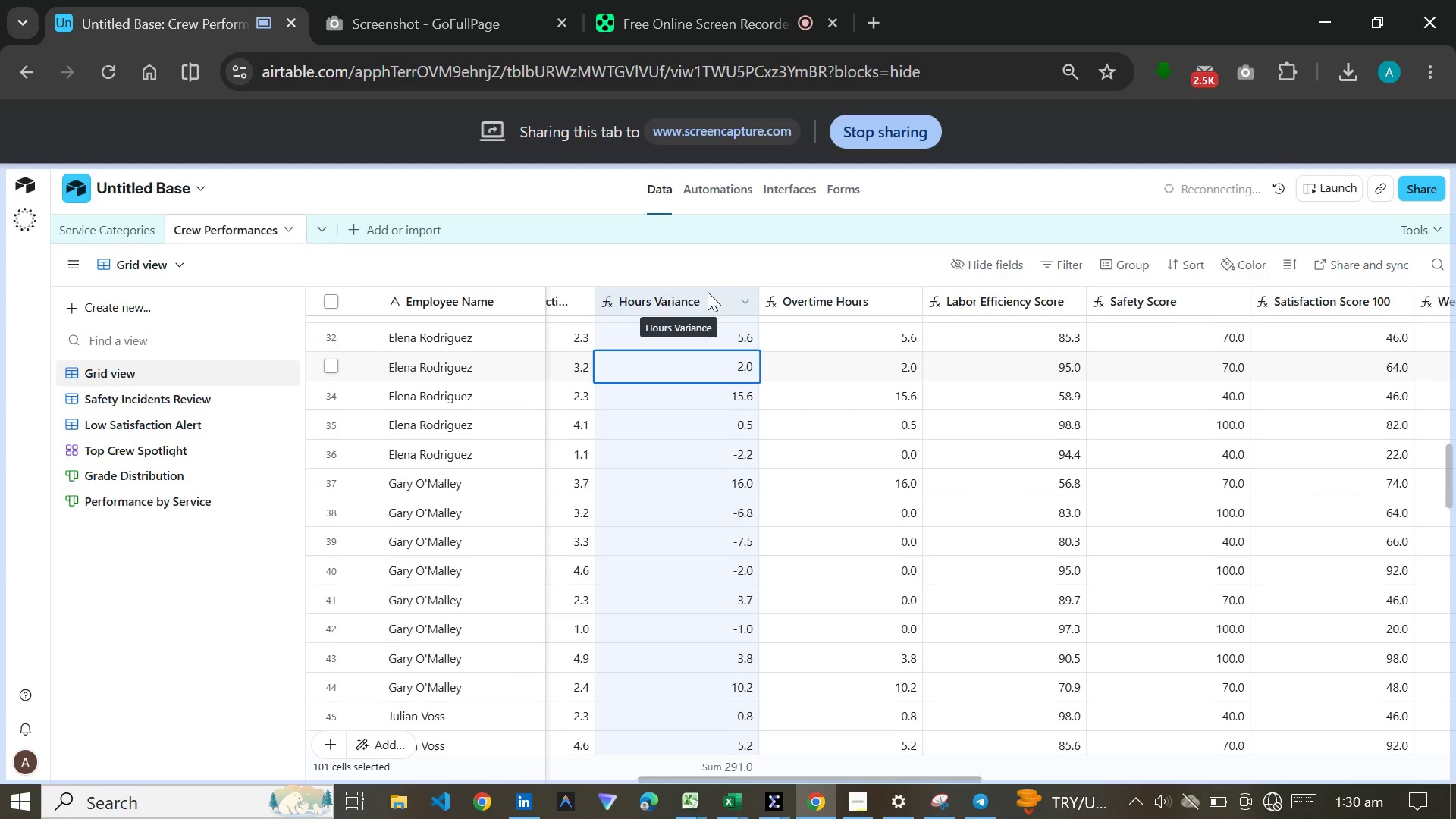 
double_click([708, 292])
 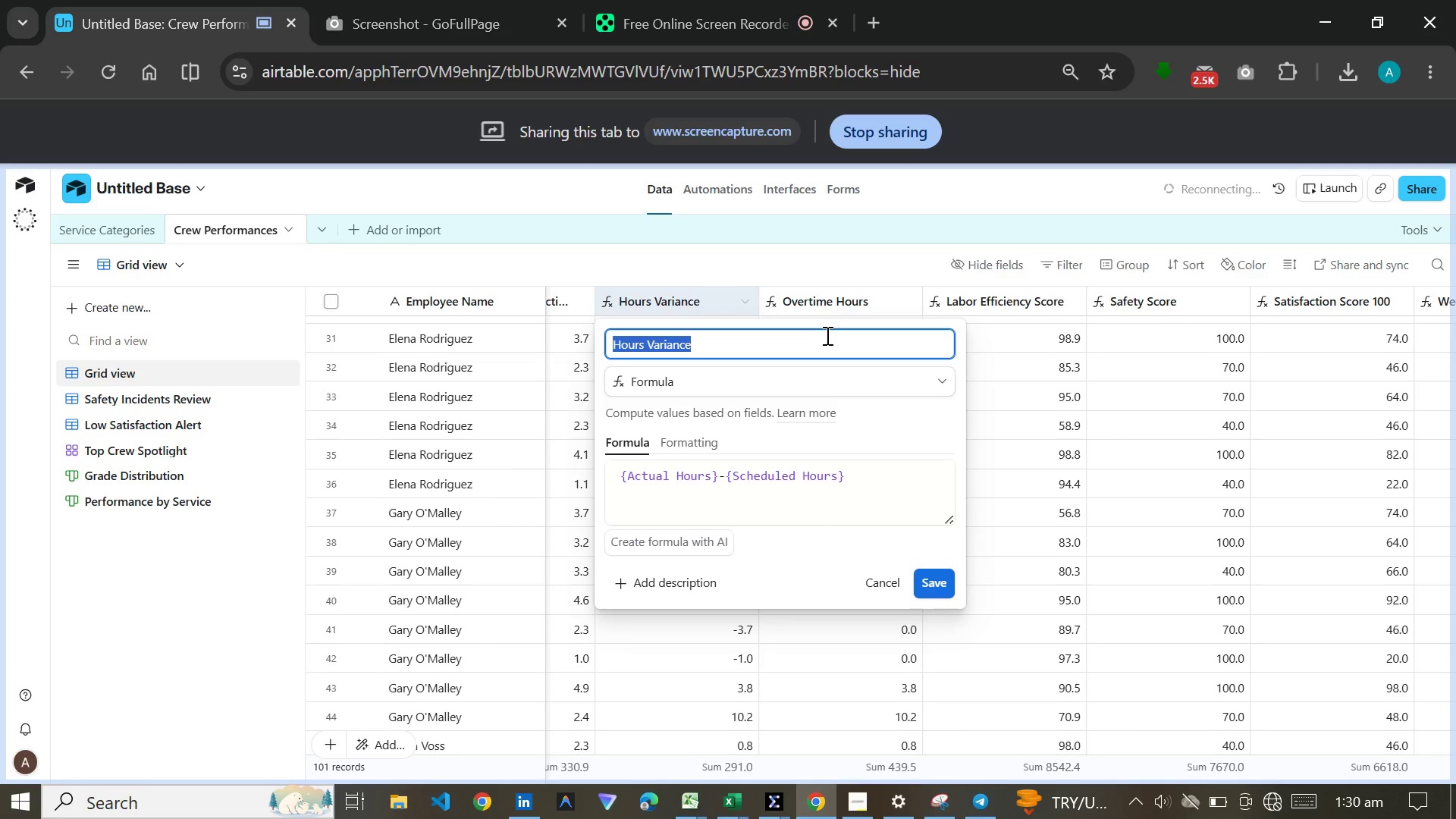 
double_click([826, 298])
 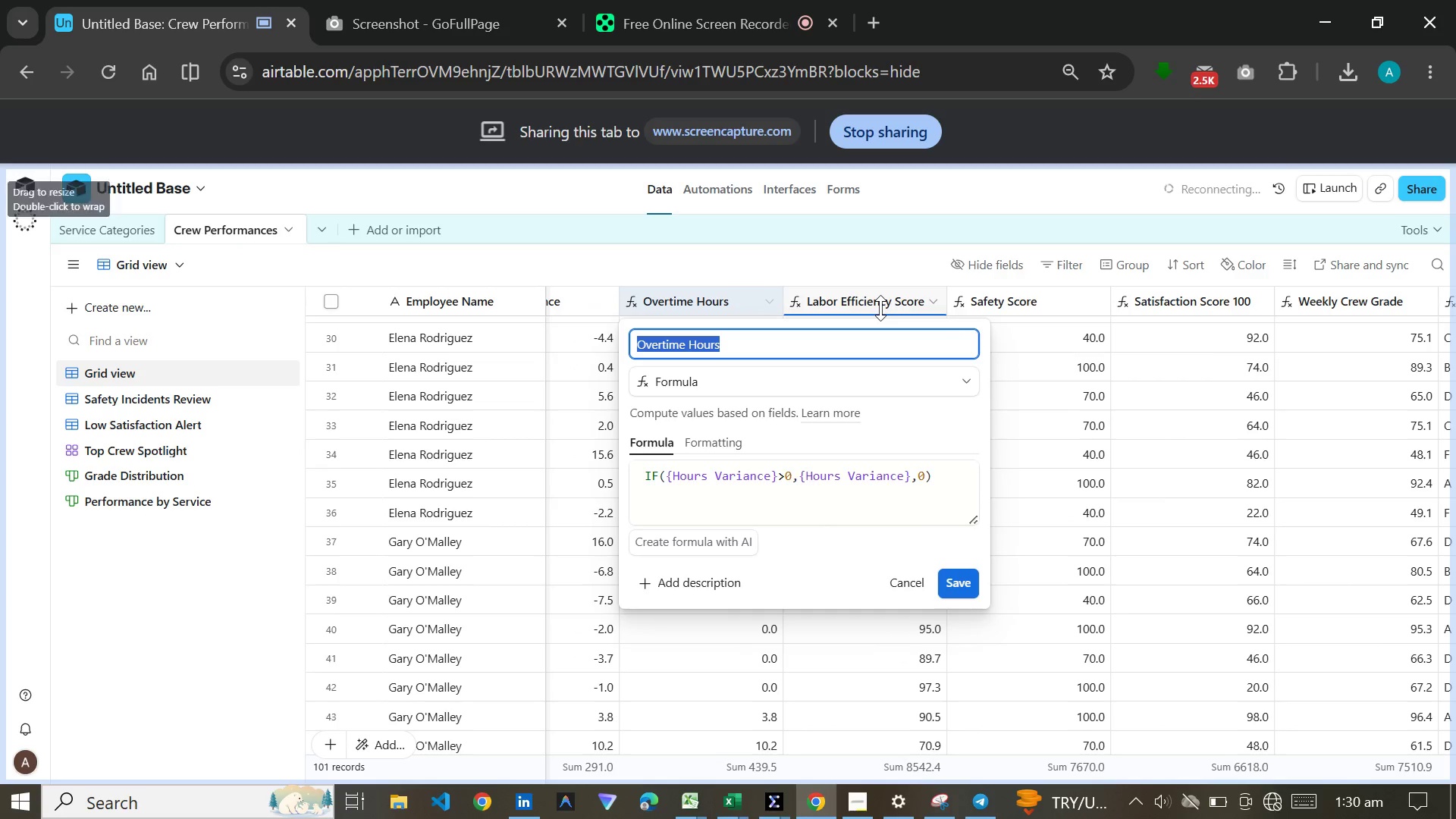 
double_click([880, 298])
 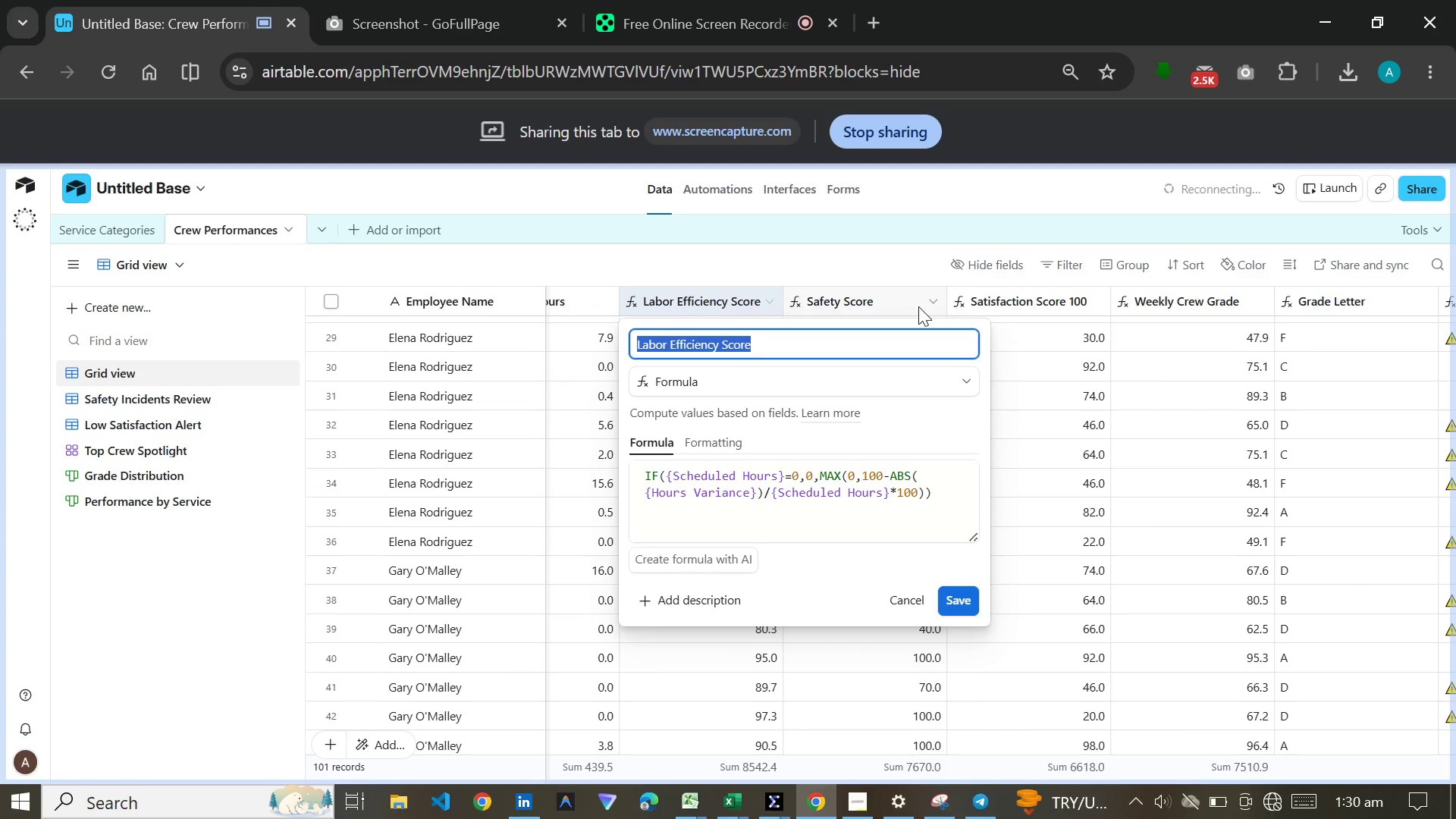 
double_click([903, 293])
 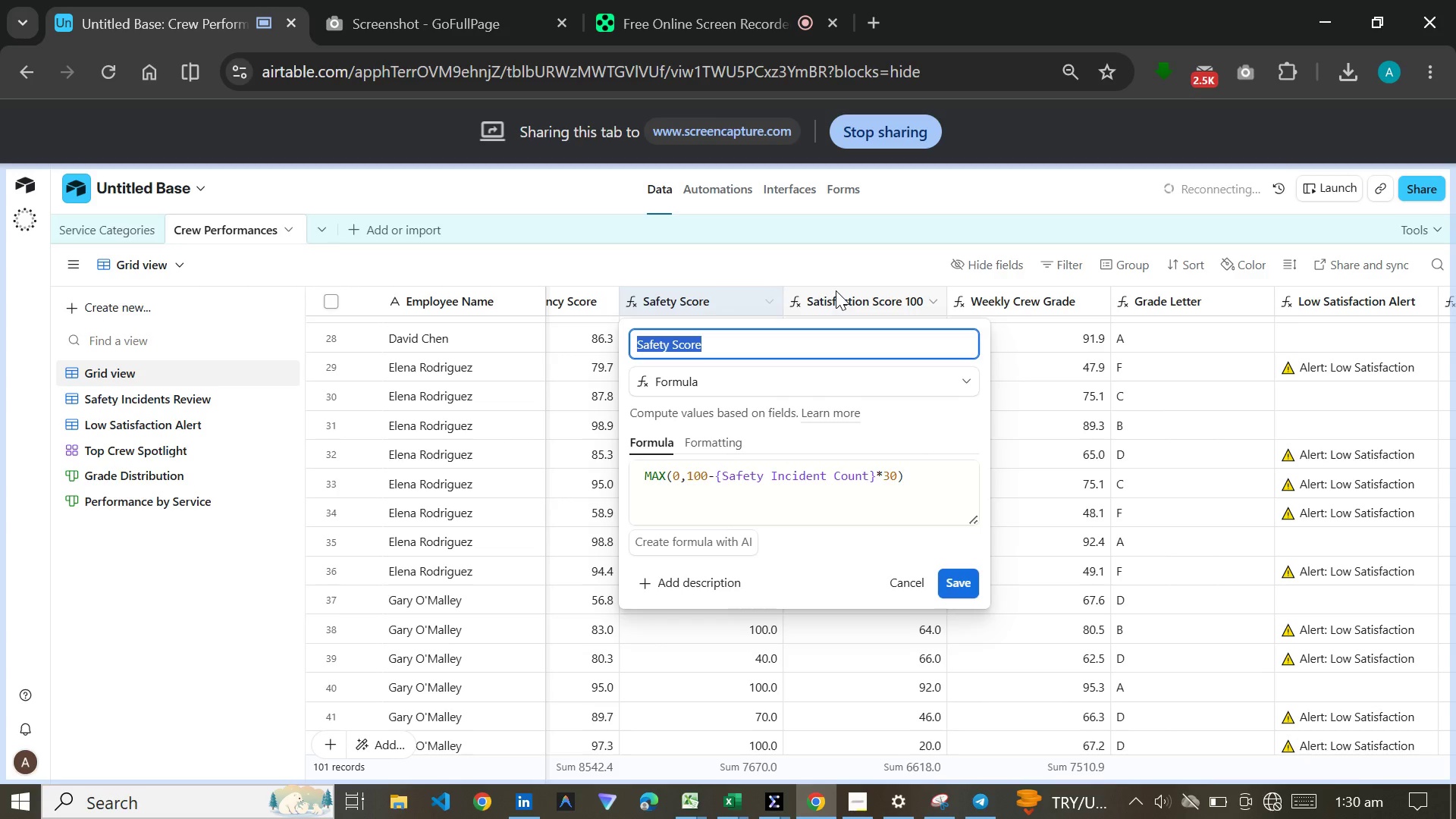 
double_click([837, 293])
 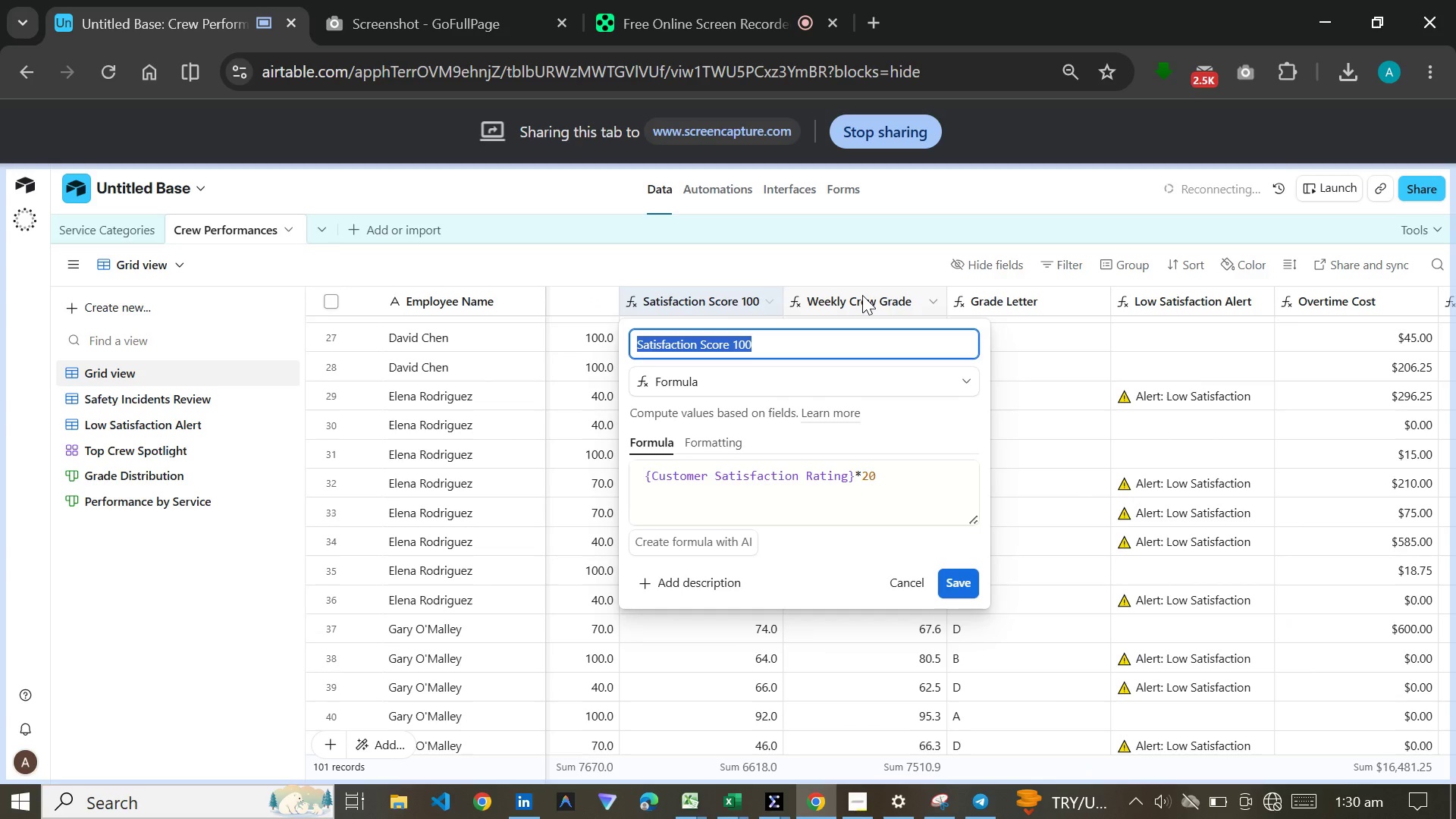 
double_click([862, 295])
 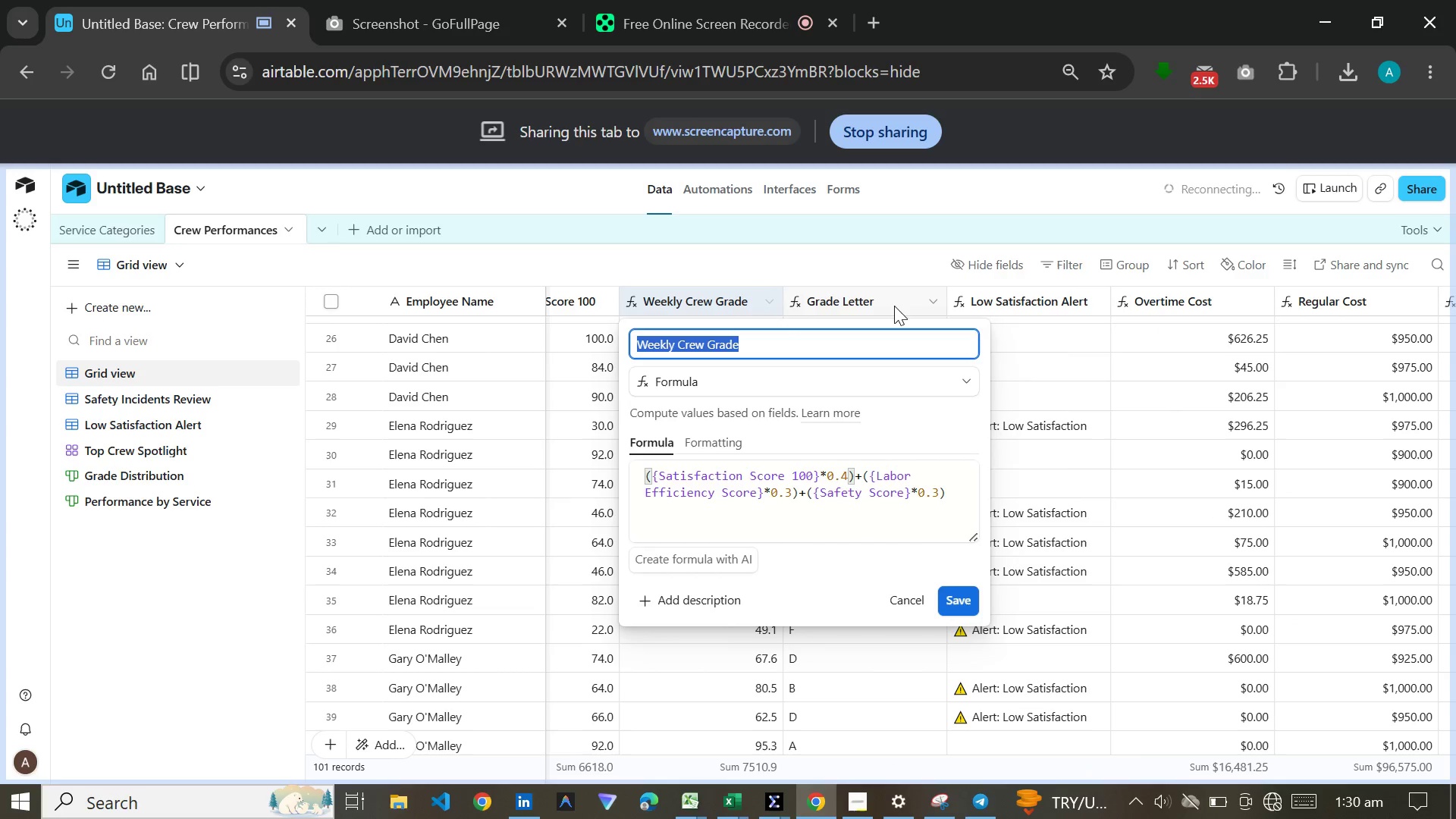 
double_click([889, 306])
 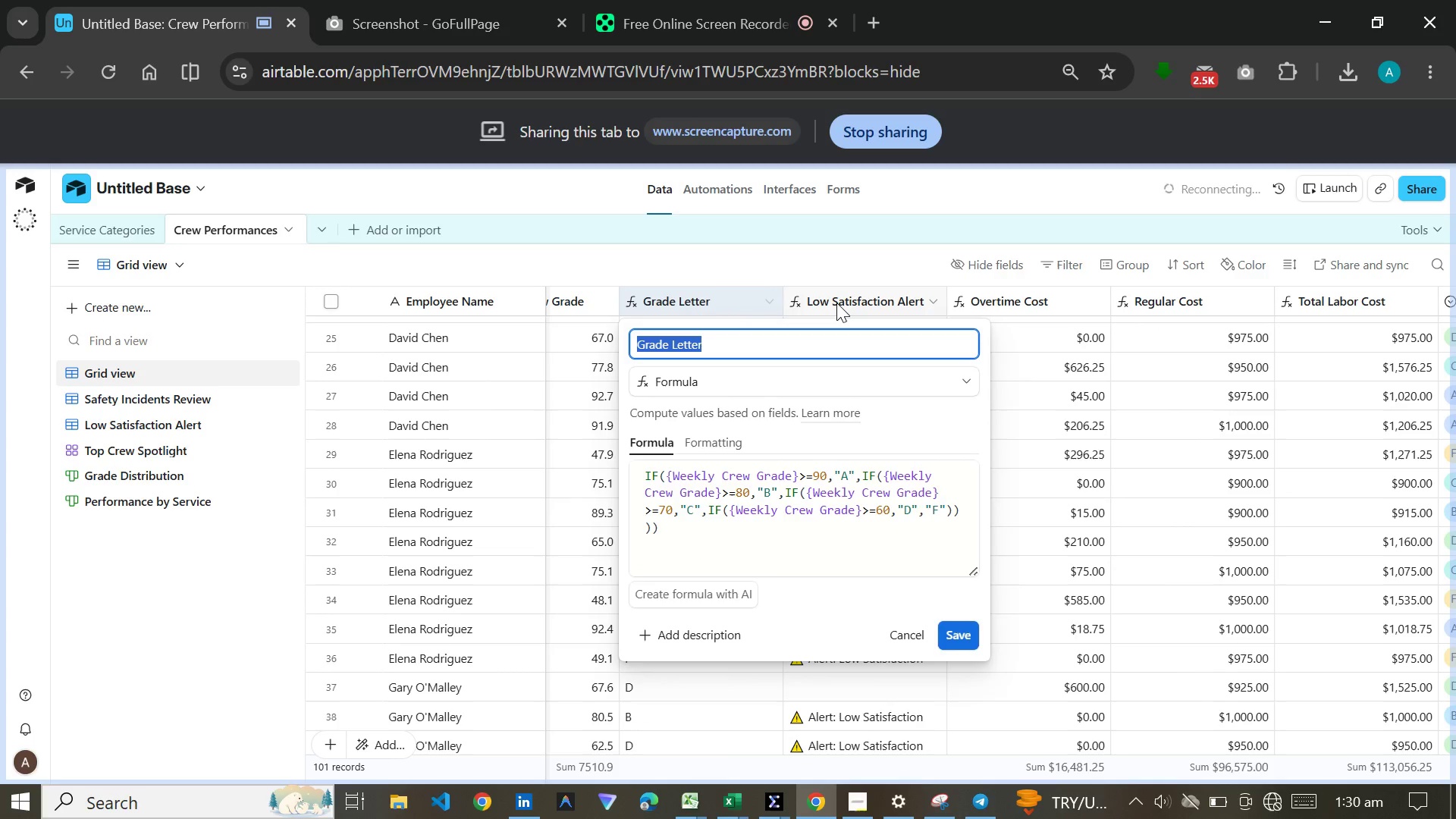 
double_click([836, 303])
 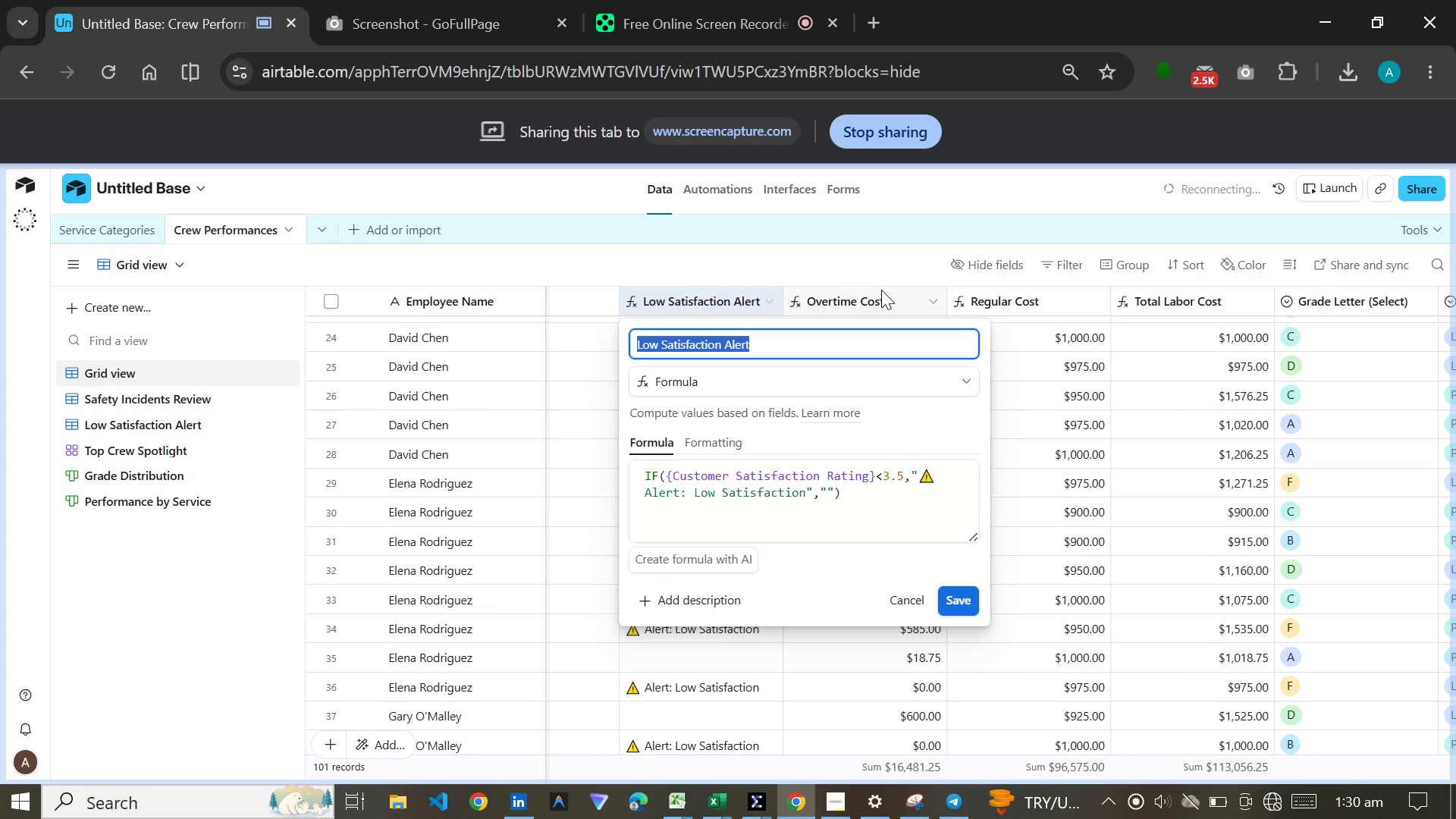 
double_click([878, 292])
 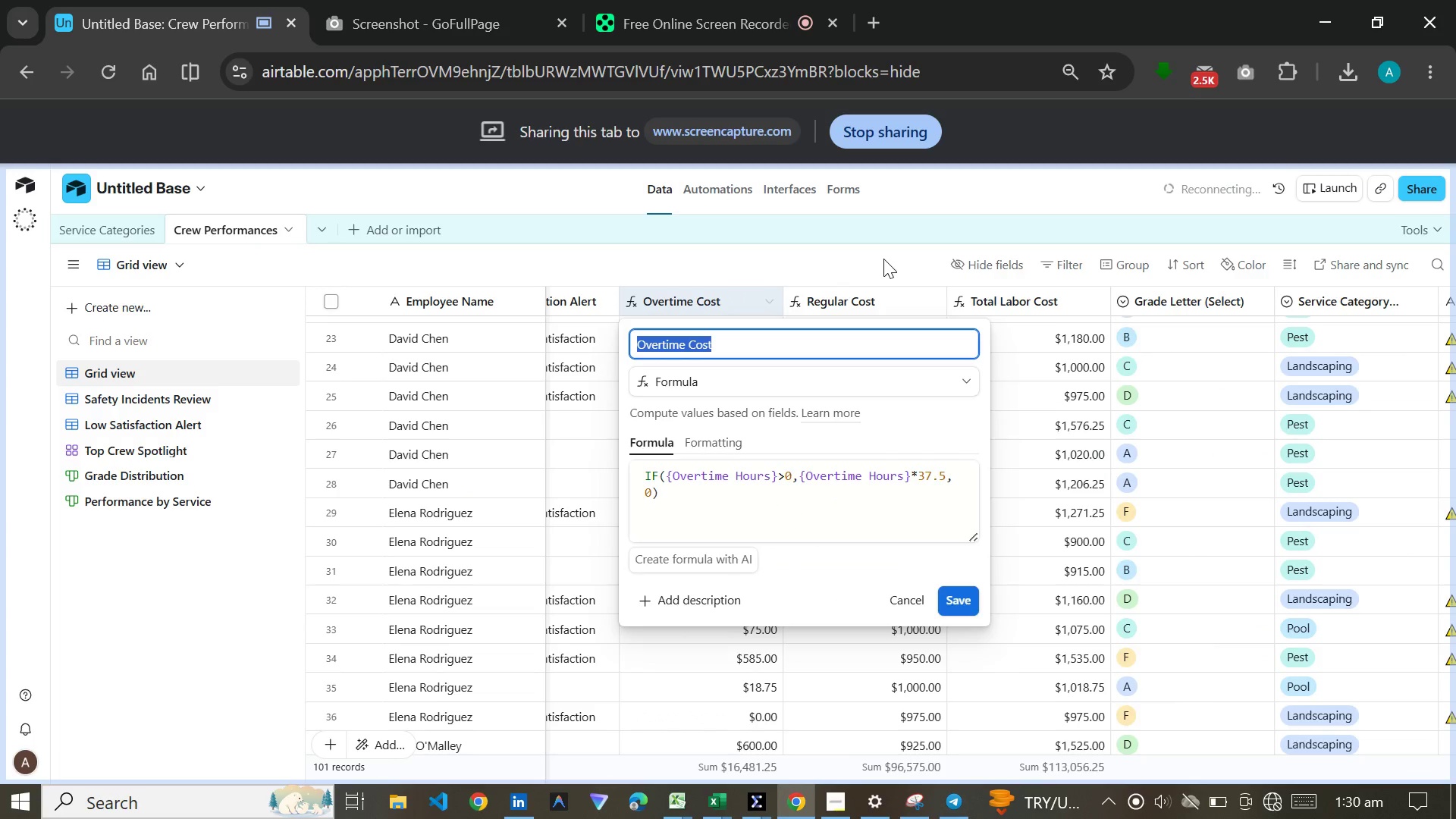 
double_click([864, 293])
 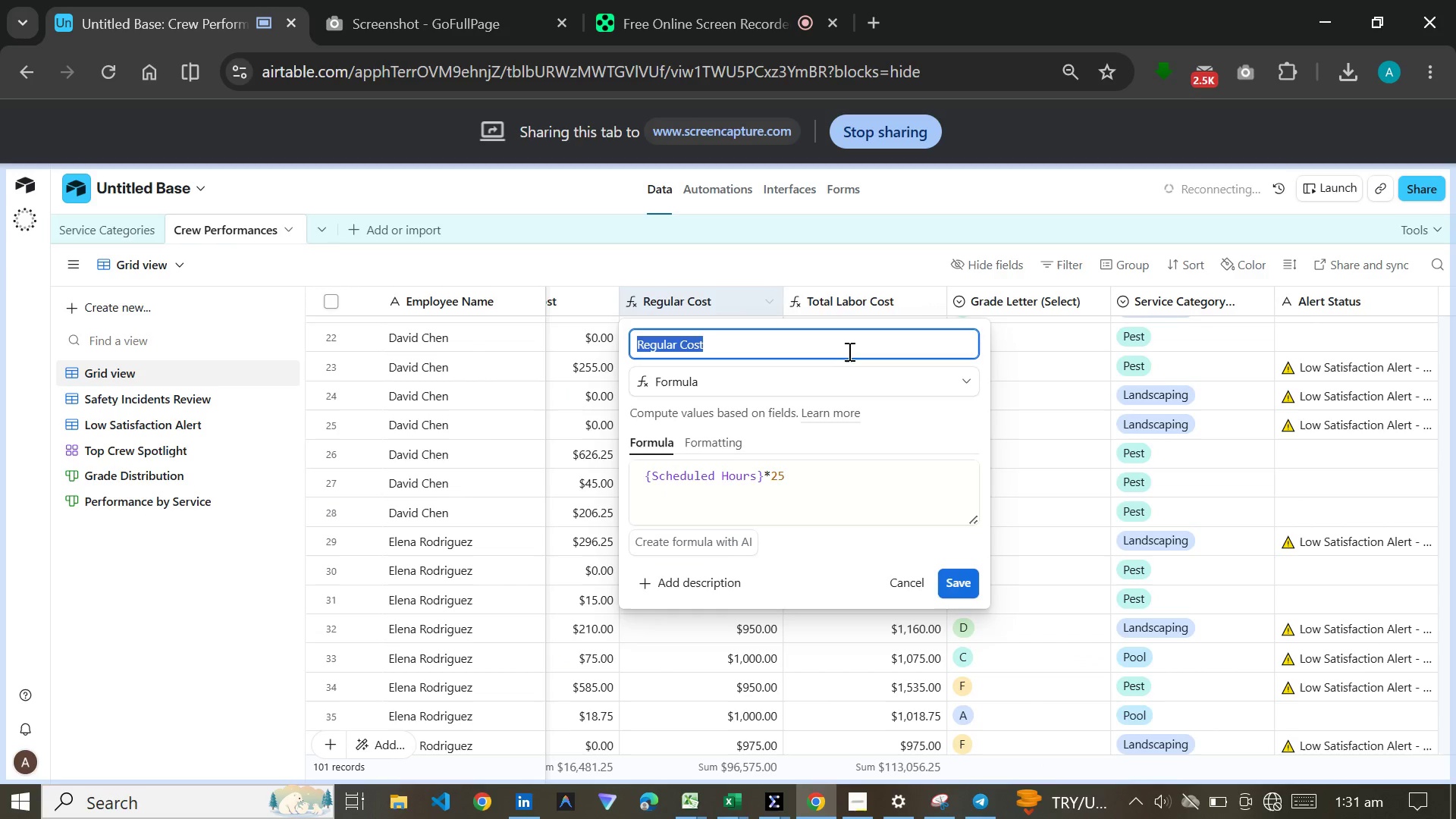 
double_click([858, 300])
 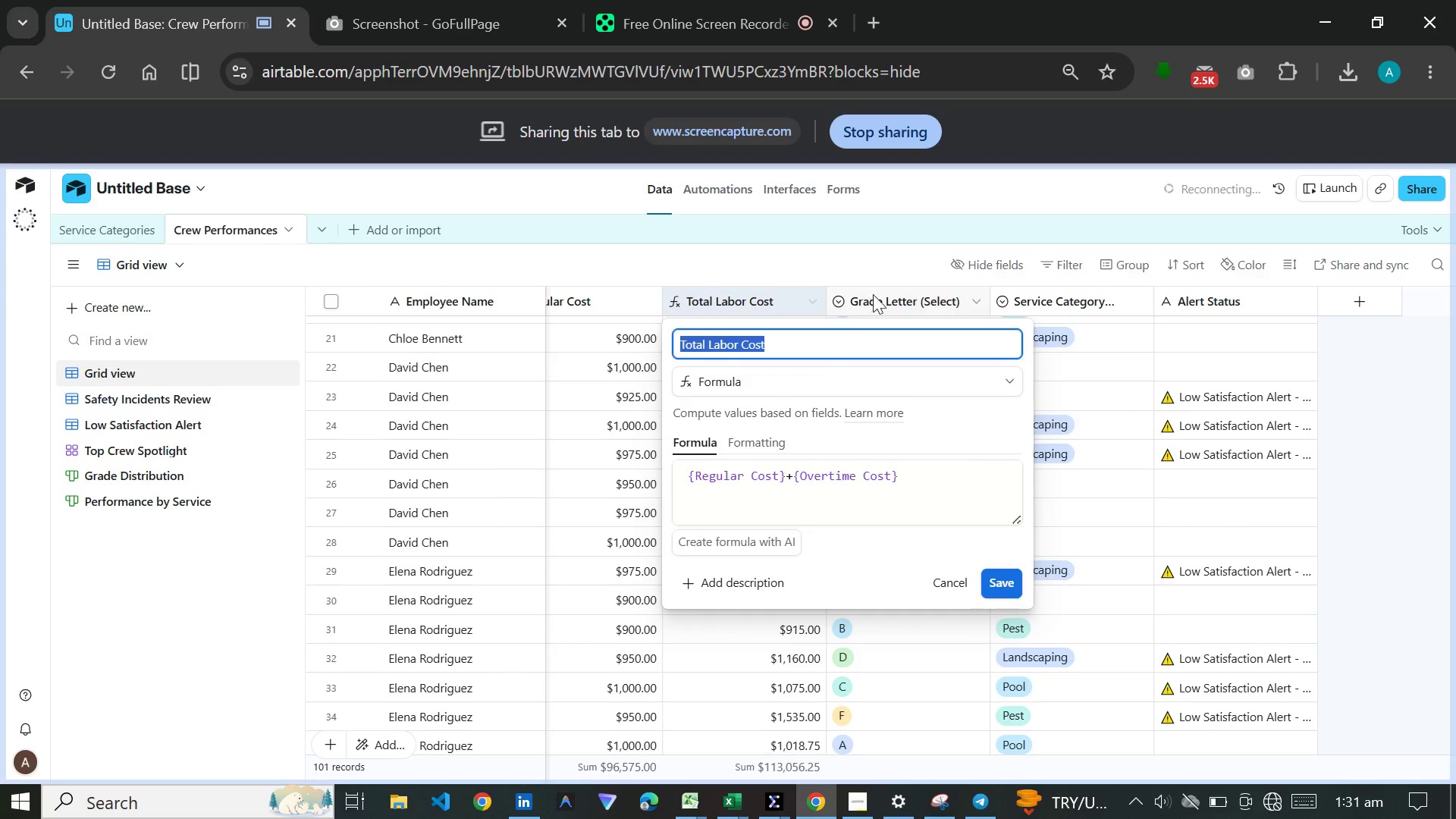 
left_click([1131, 370])
 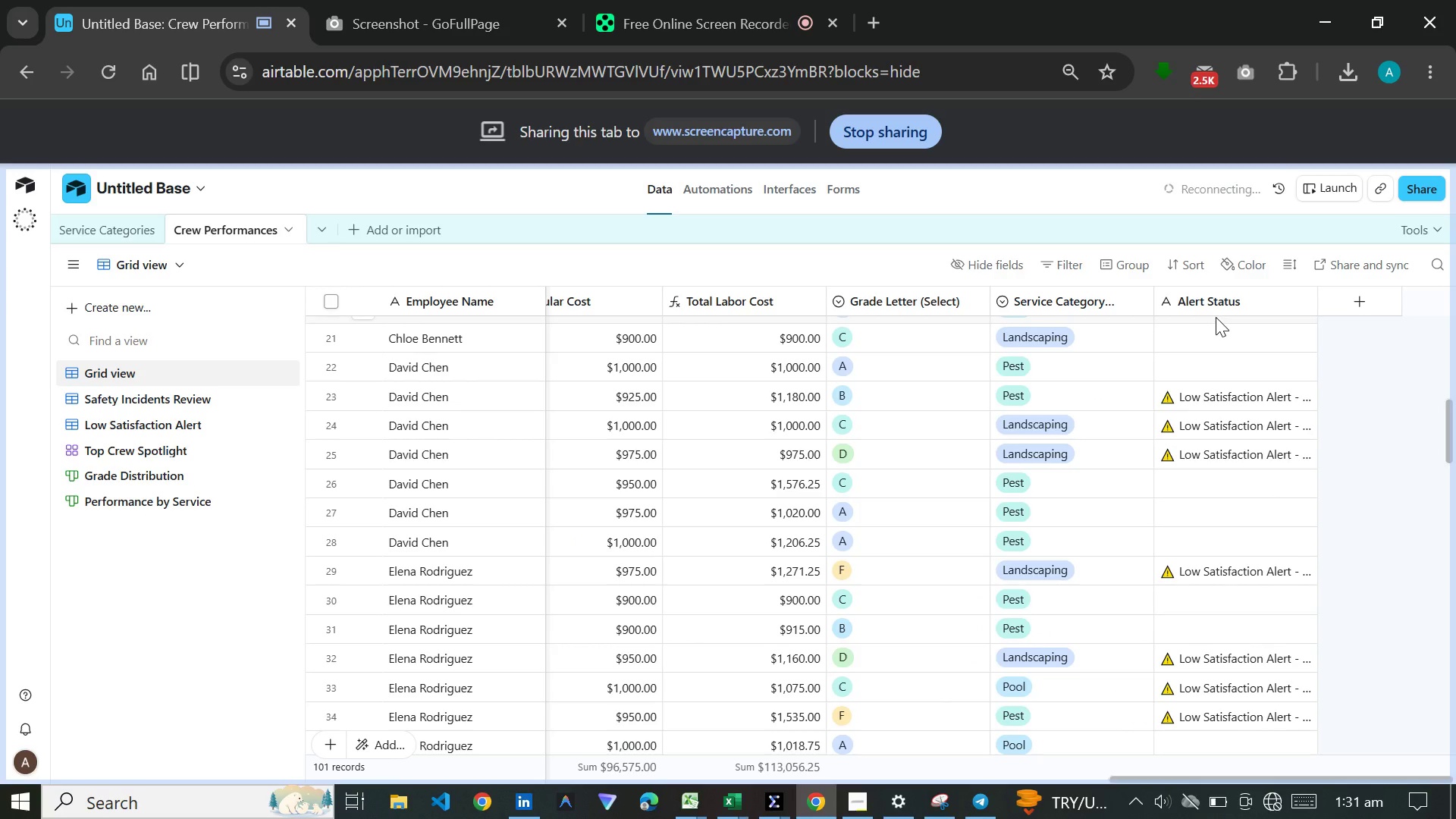 
scroll: coordinate [1200, 430], scroll_direction: up, amount: 25.0
 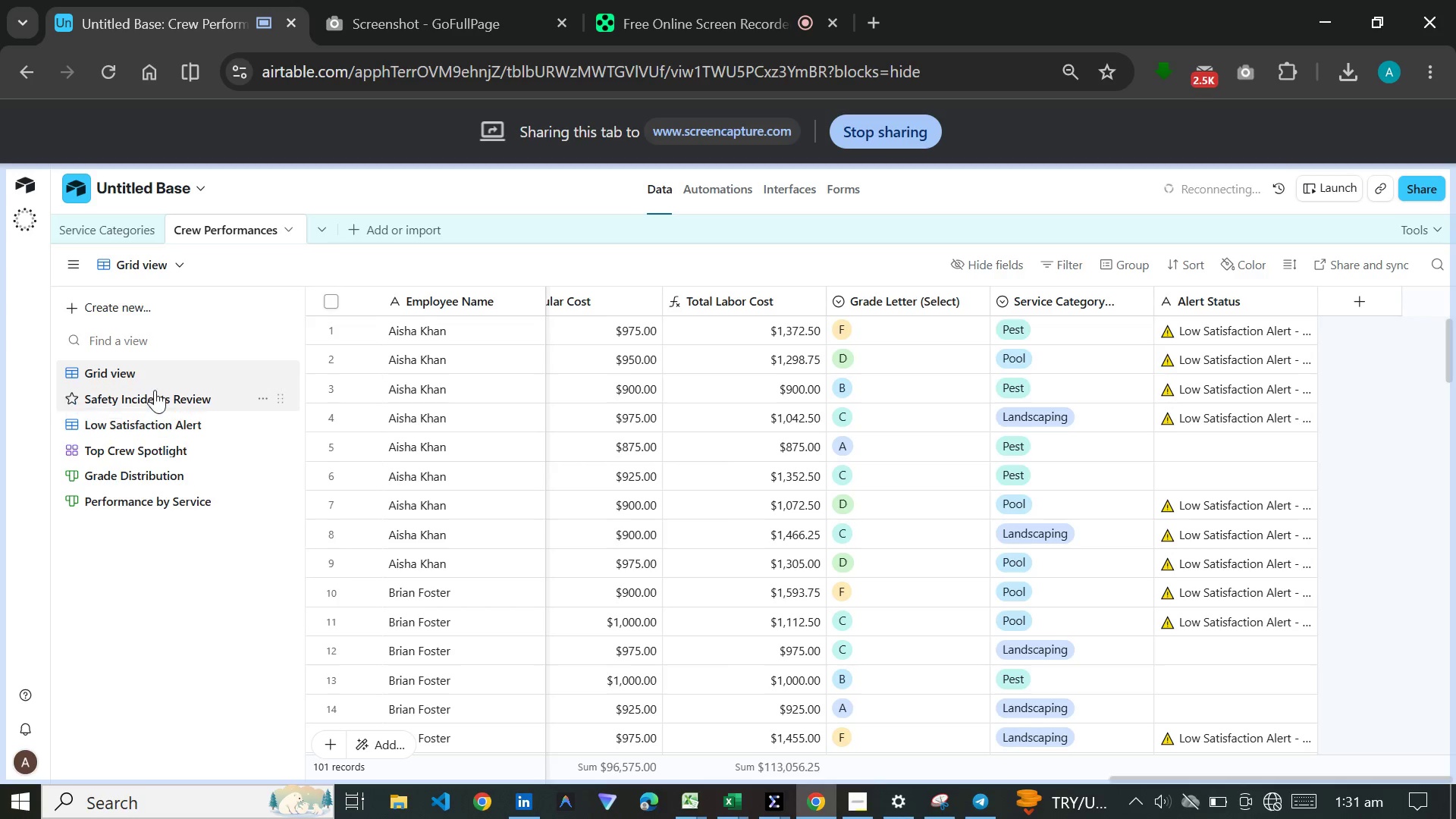 
left_click([155, 390])
 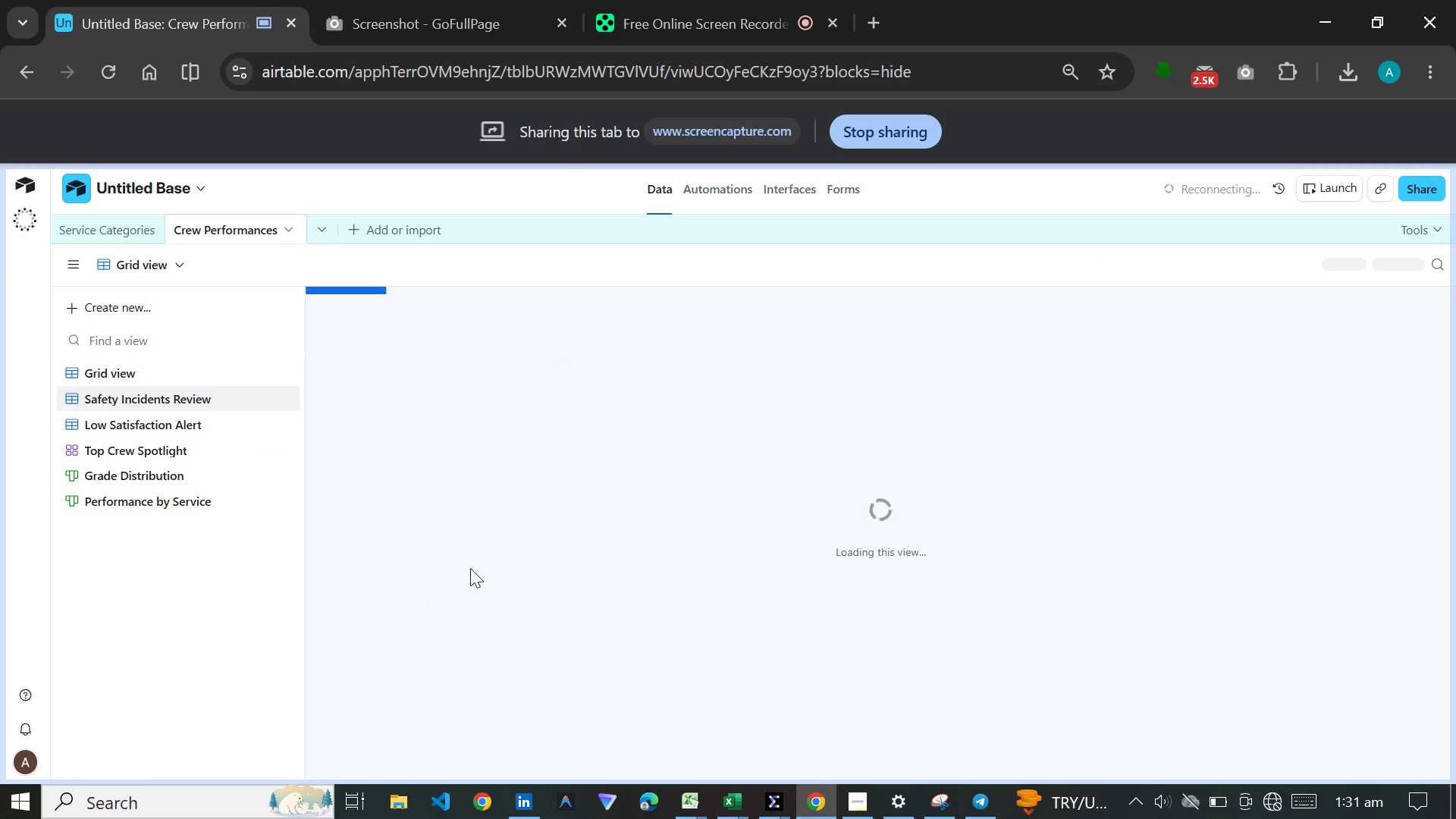 
wait(8.67)
 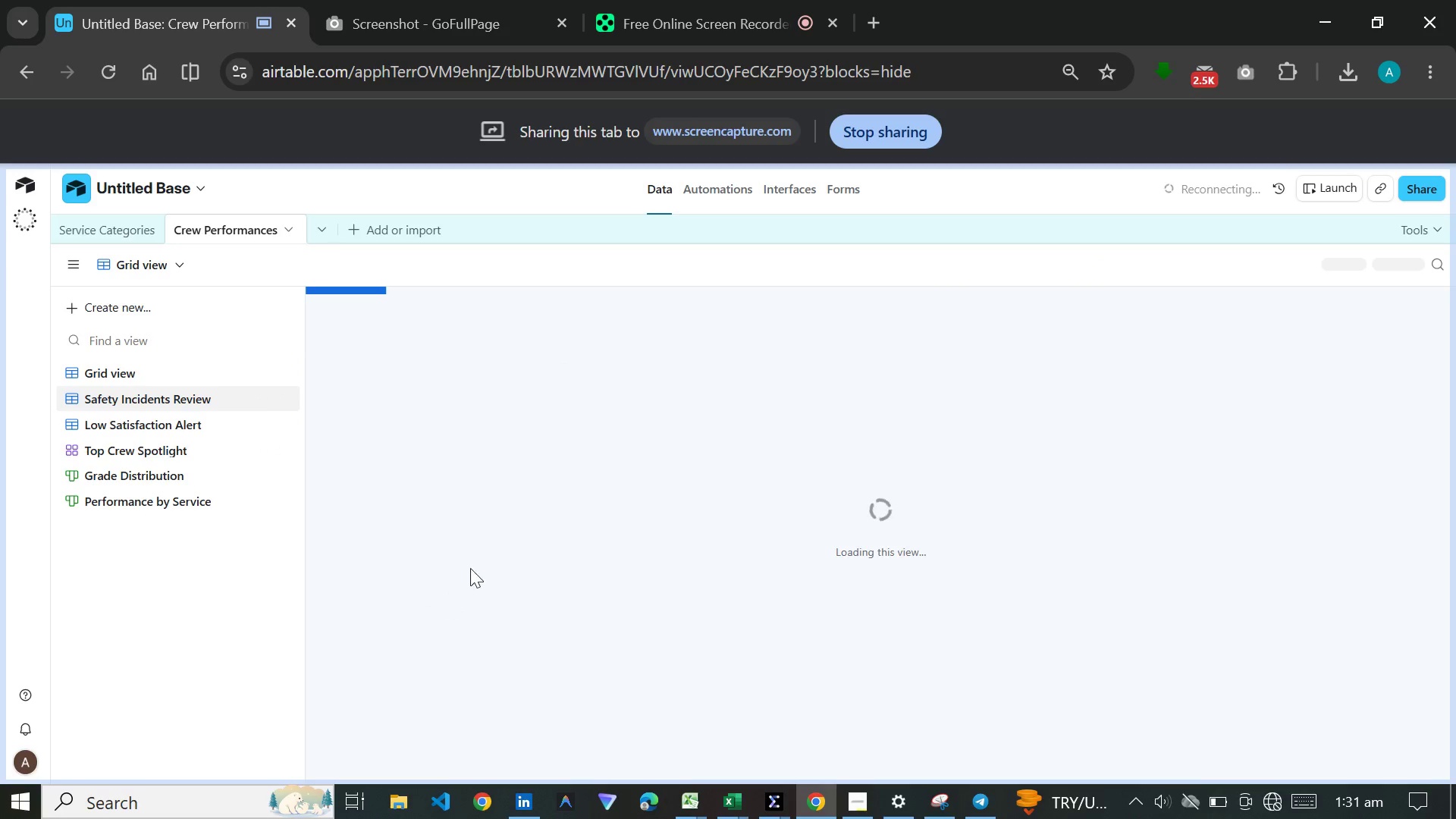 
left_click([1278, 807])
 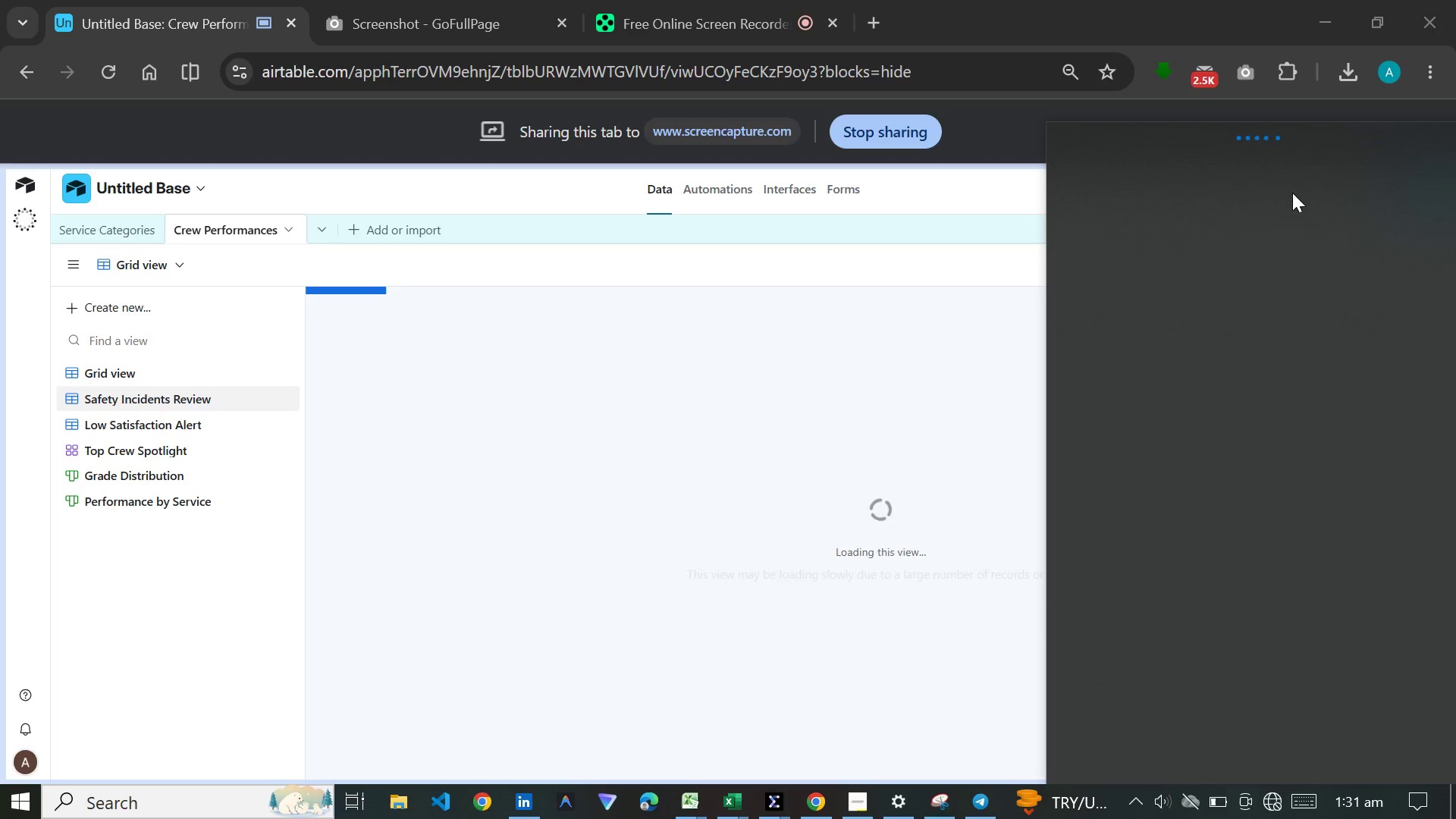 
left_click([1315, 168])
 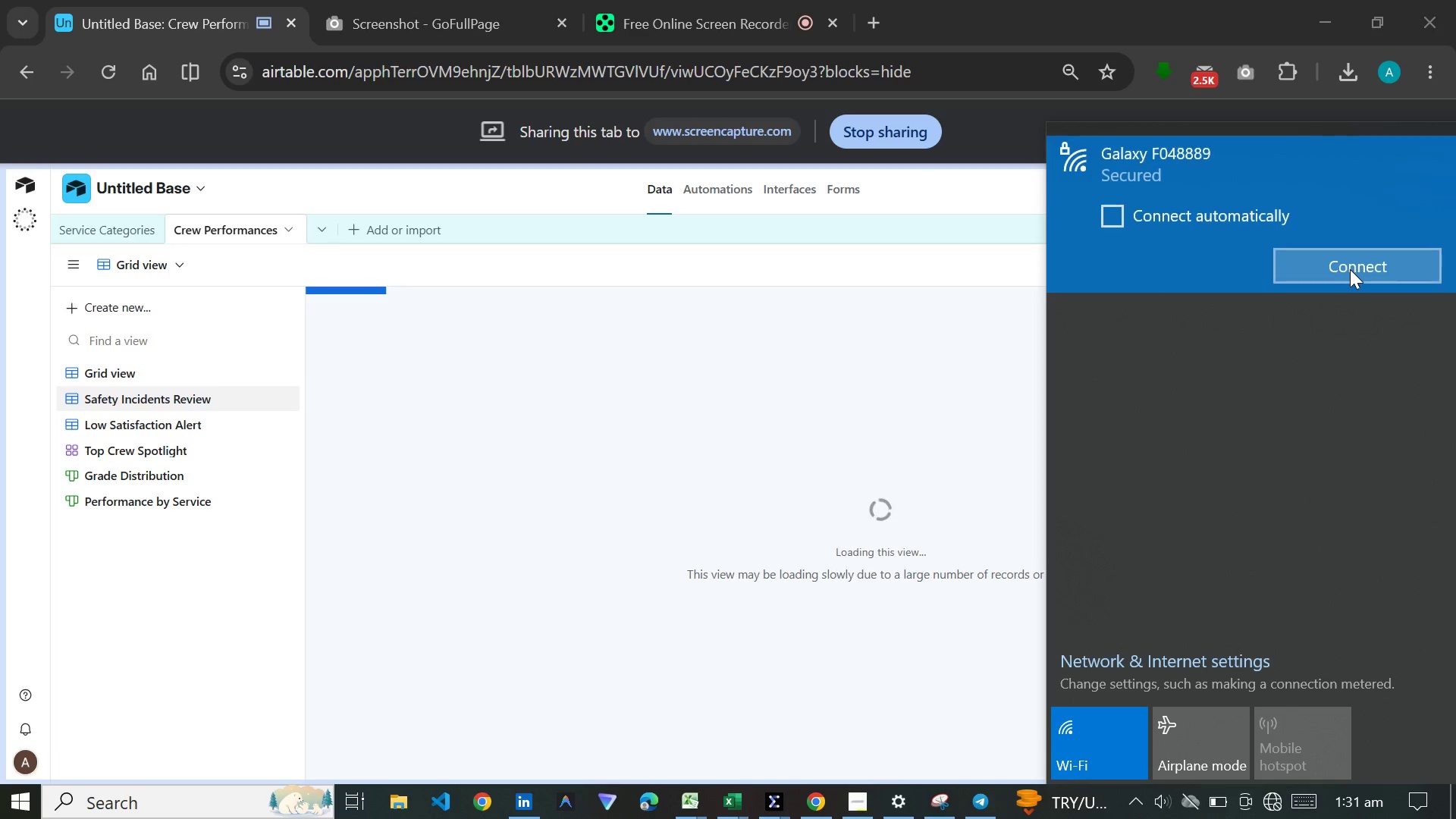 
left_click([1352, 269])
 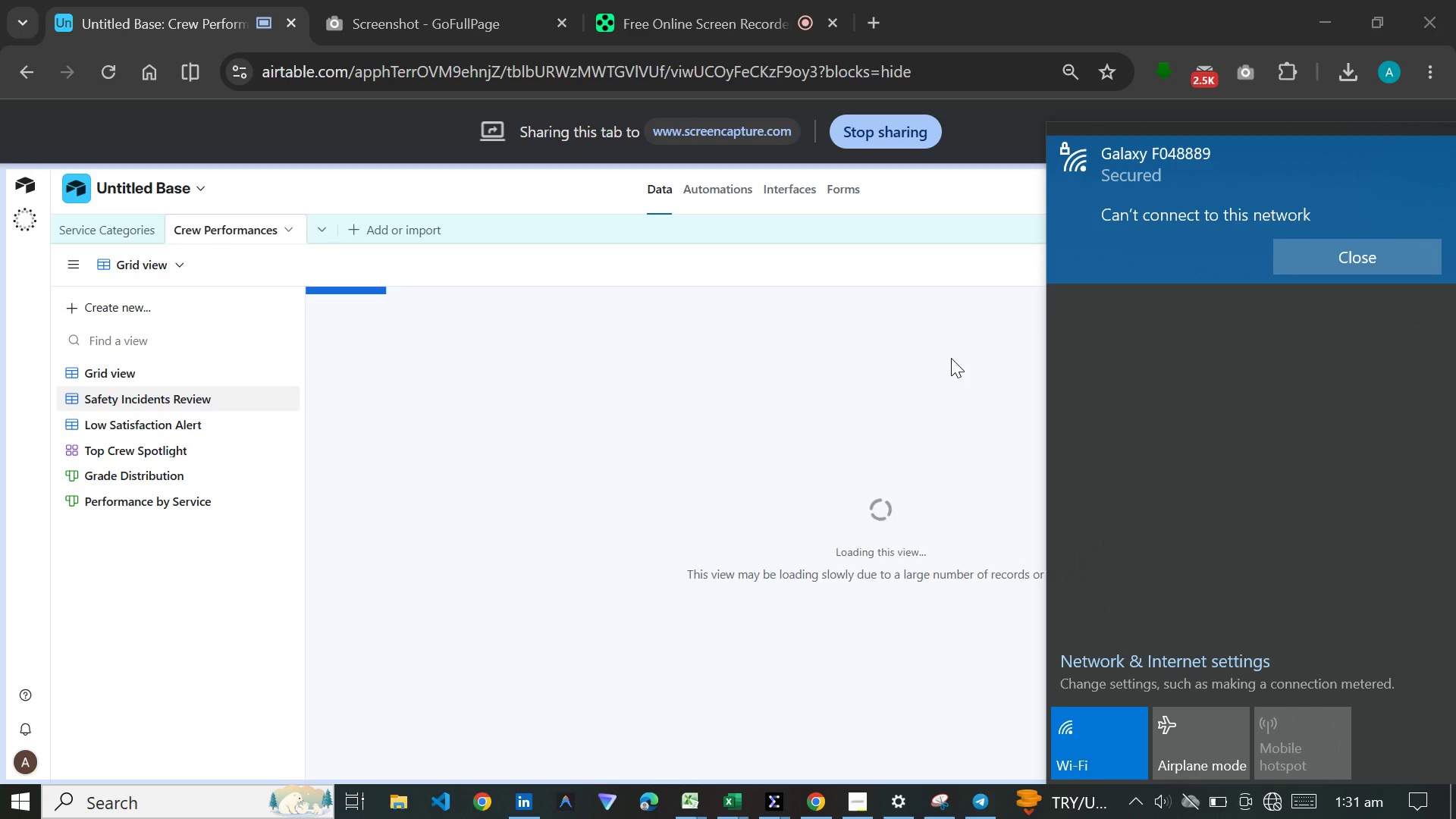 
left_click([1310, 253])
 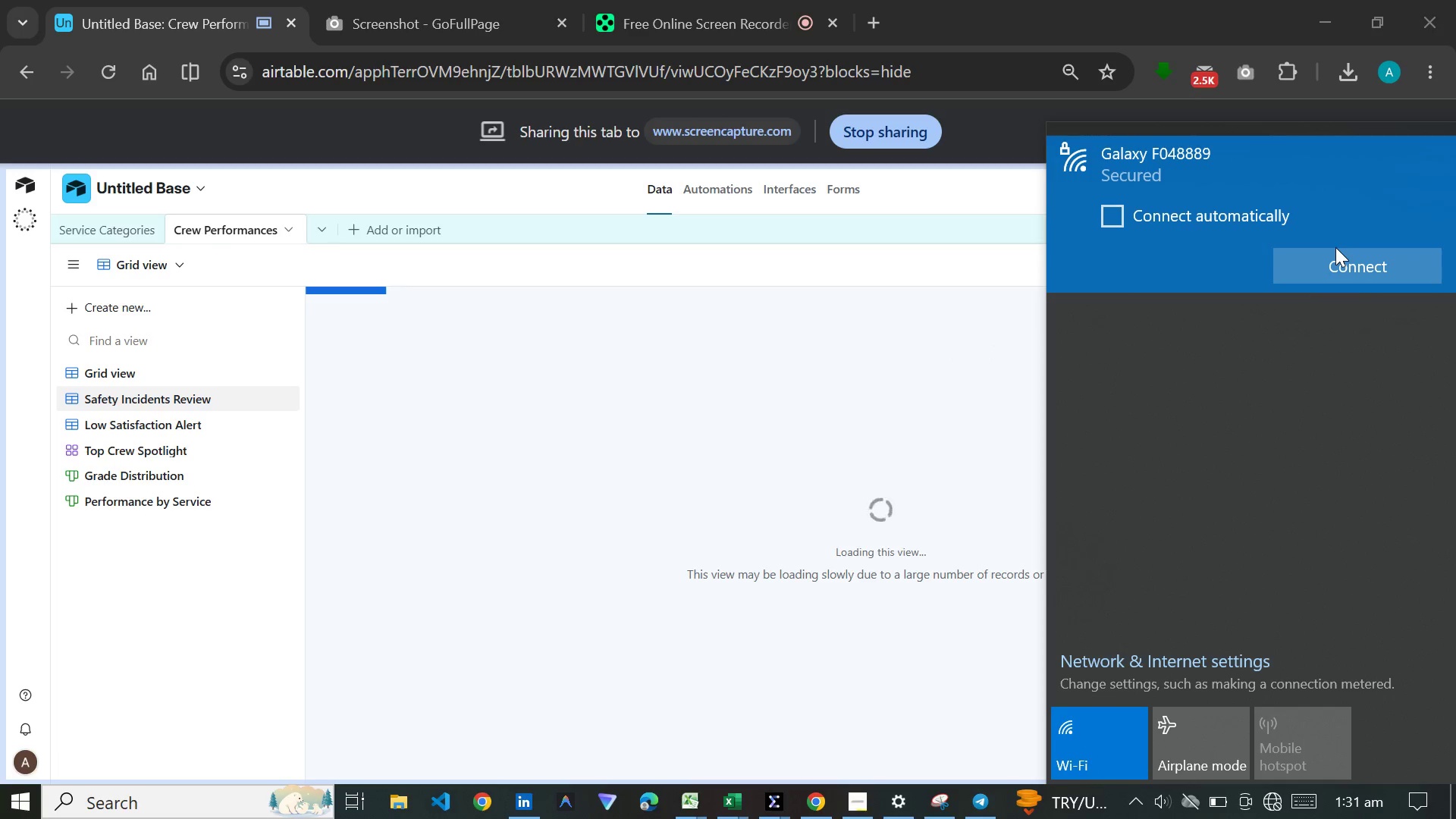 
left_click([1335, 252])
 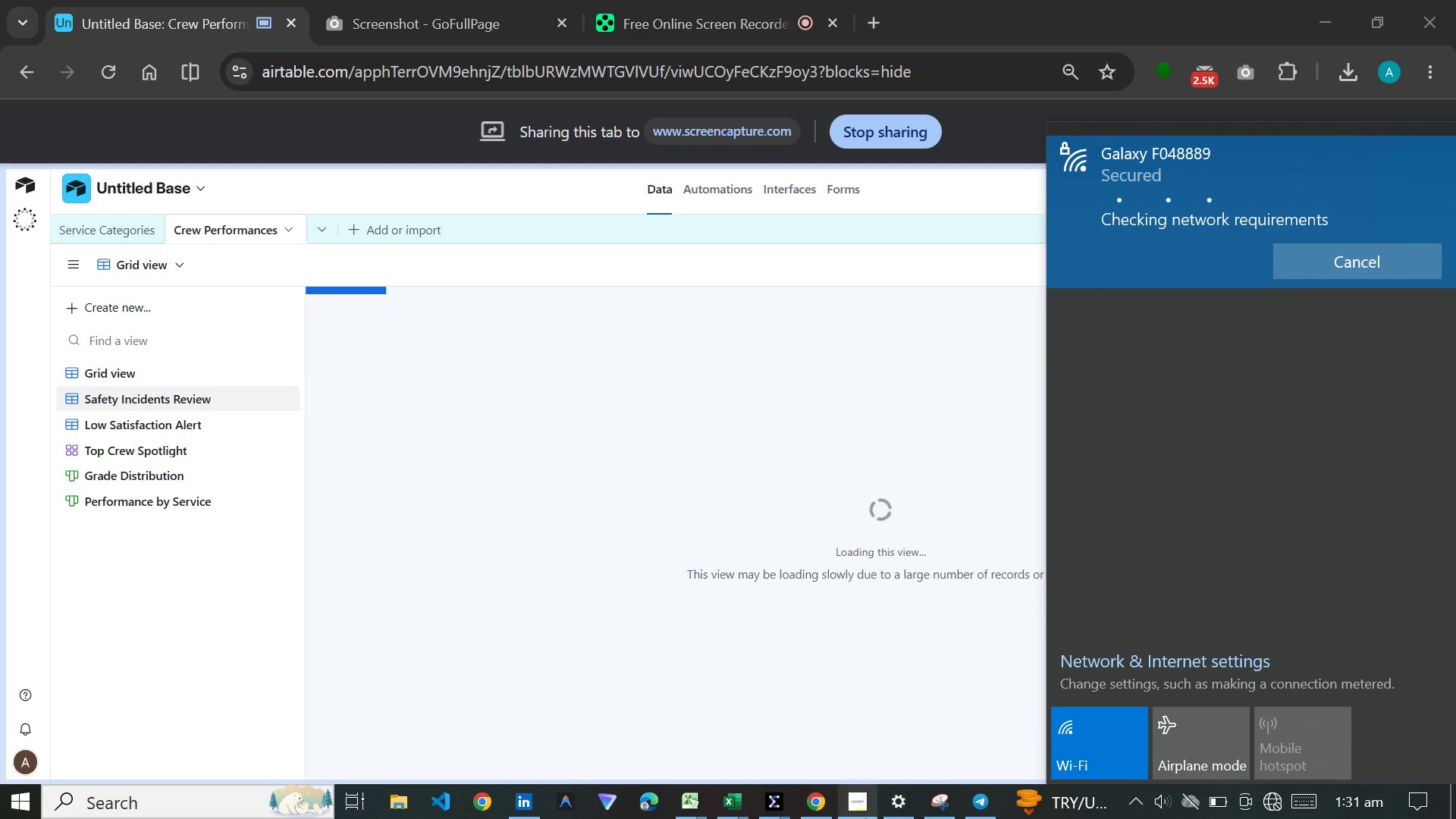 
left_click([865, 818])